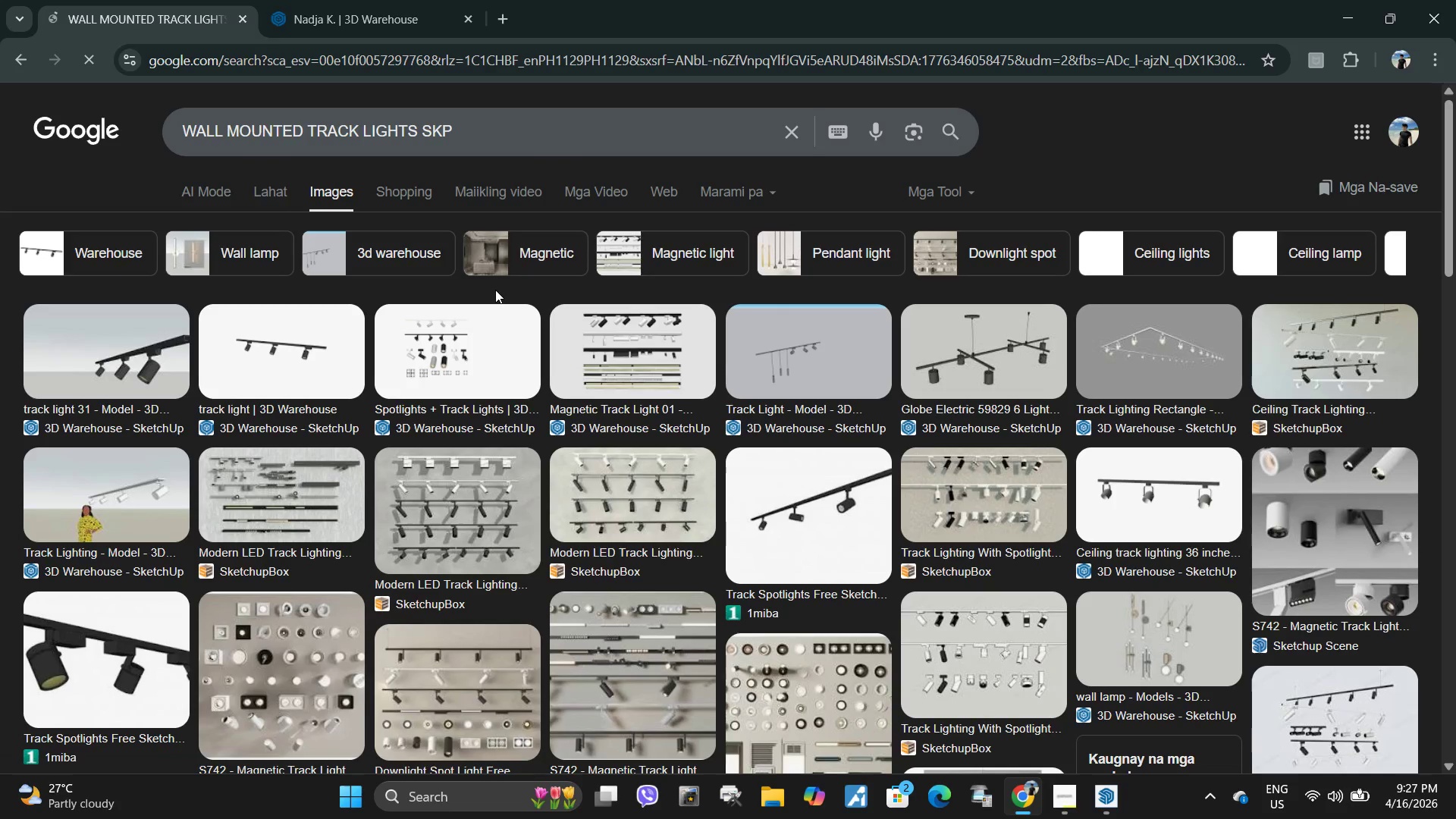 
wait(16.62)
 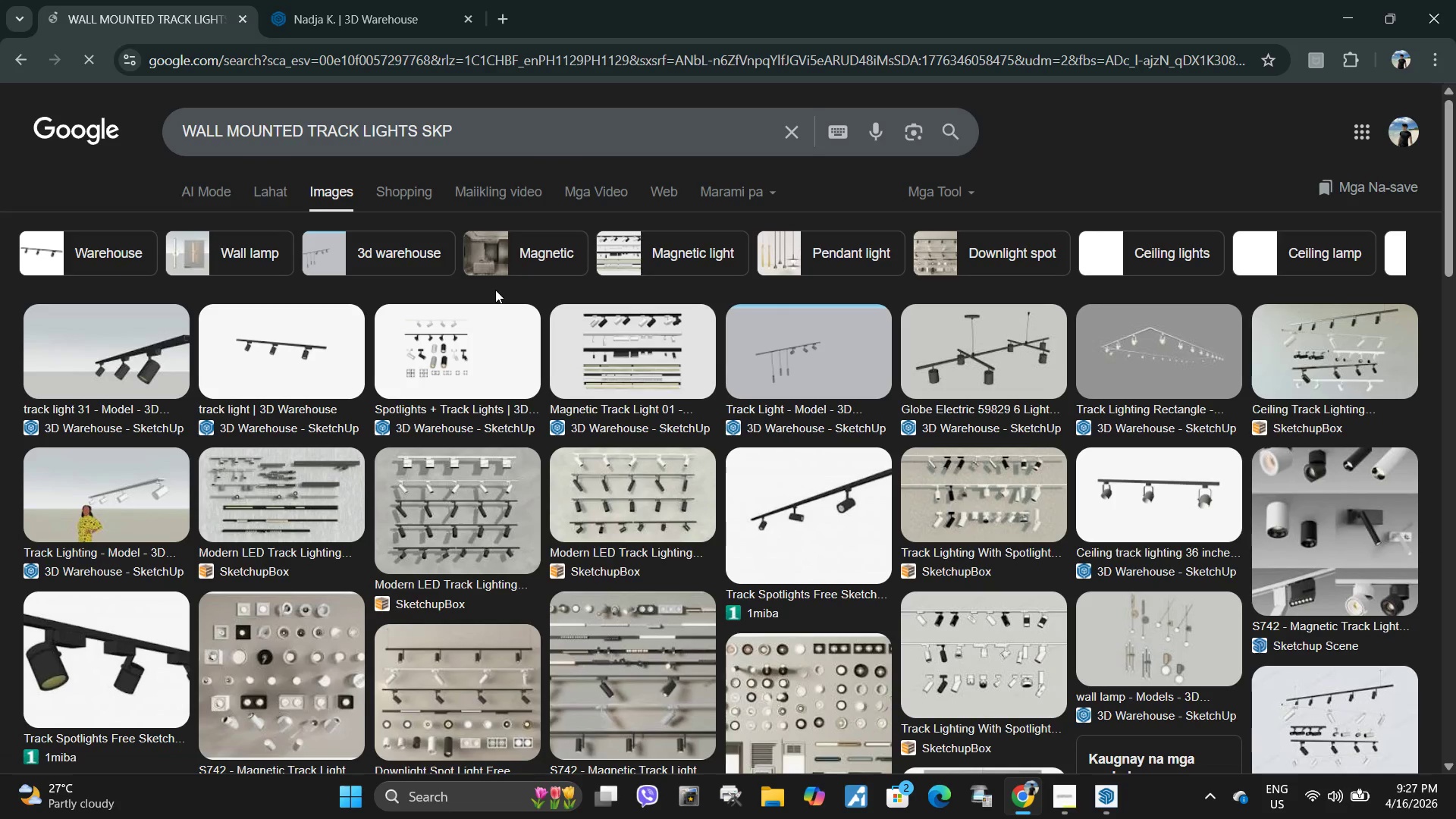 
scroll: coordinate [1246, 510], scroll_direction: down, amount: 6.0
 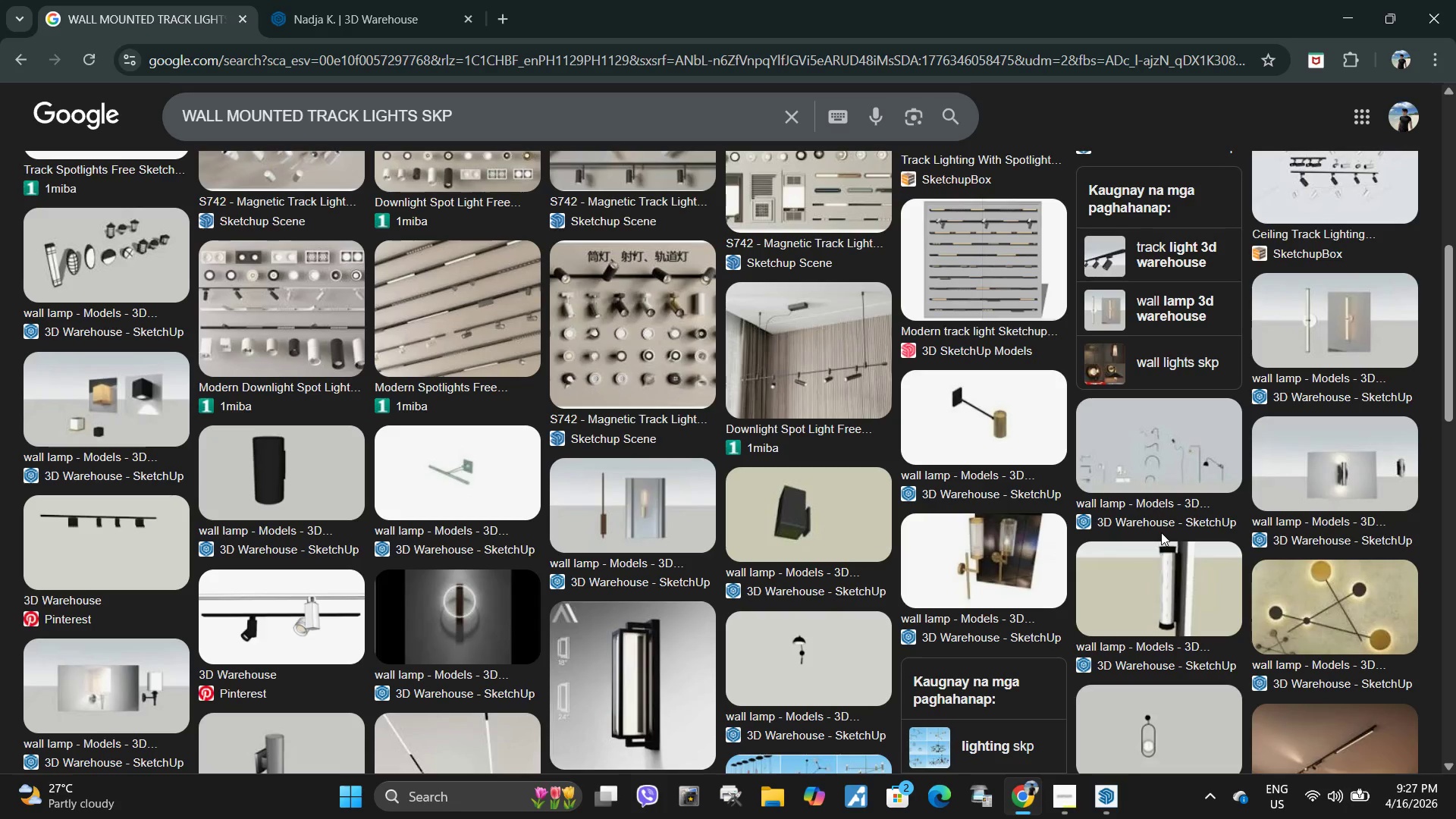 
scroll: coordinate [1360, 632], scroll_direction: up, amount: 5.0
 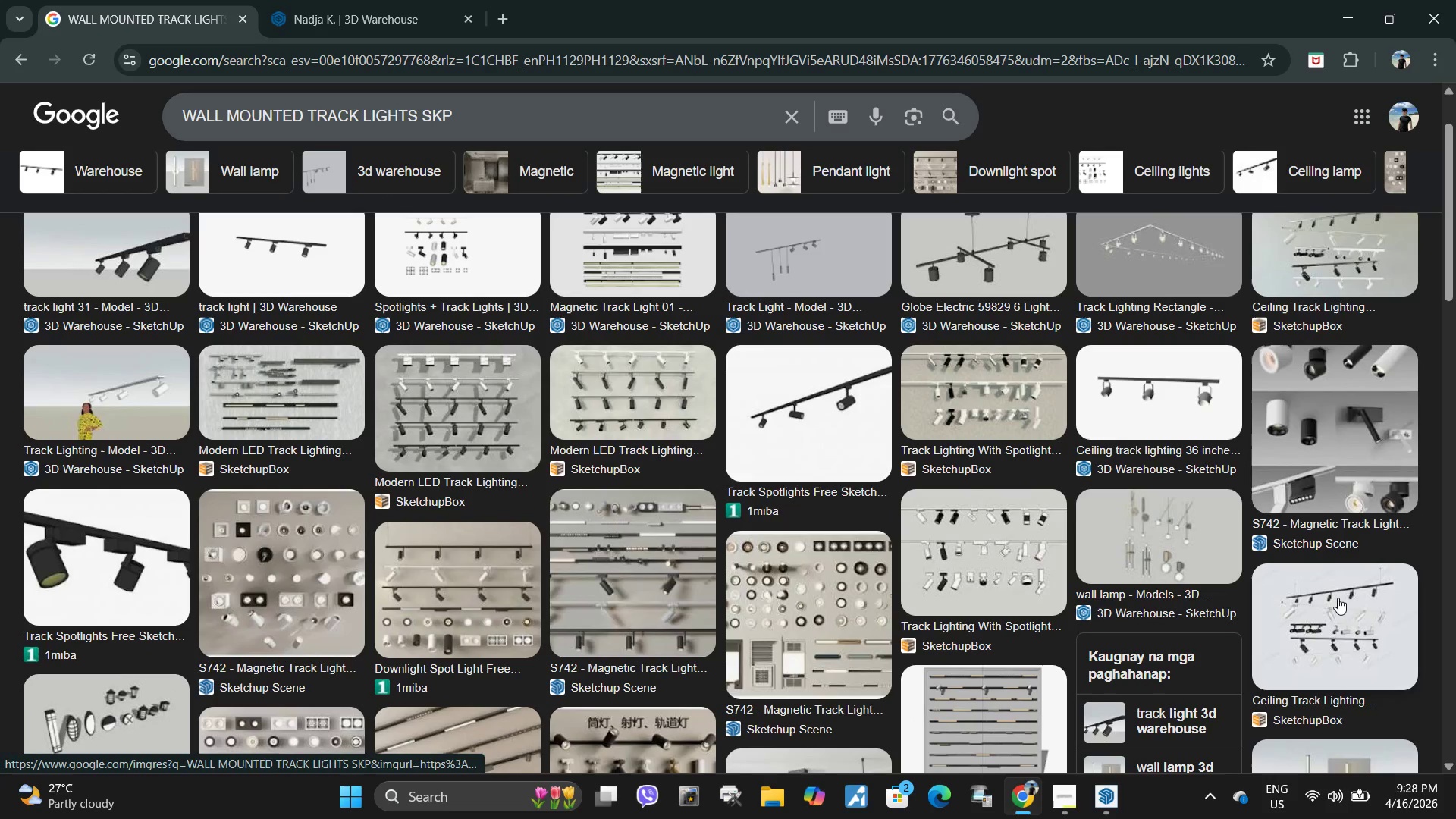 
left_click_drag(start_coordinate=[1337, 598], to_coordinate=[1351, 522])
 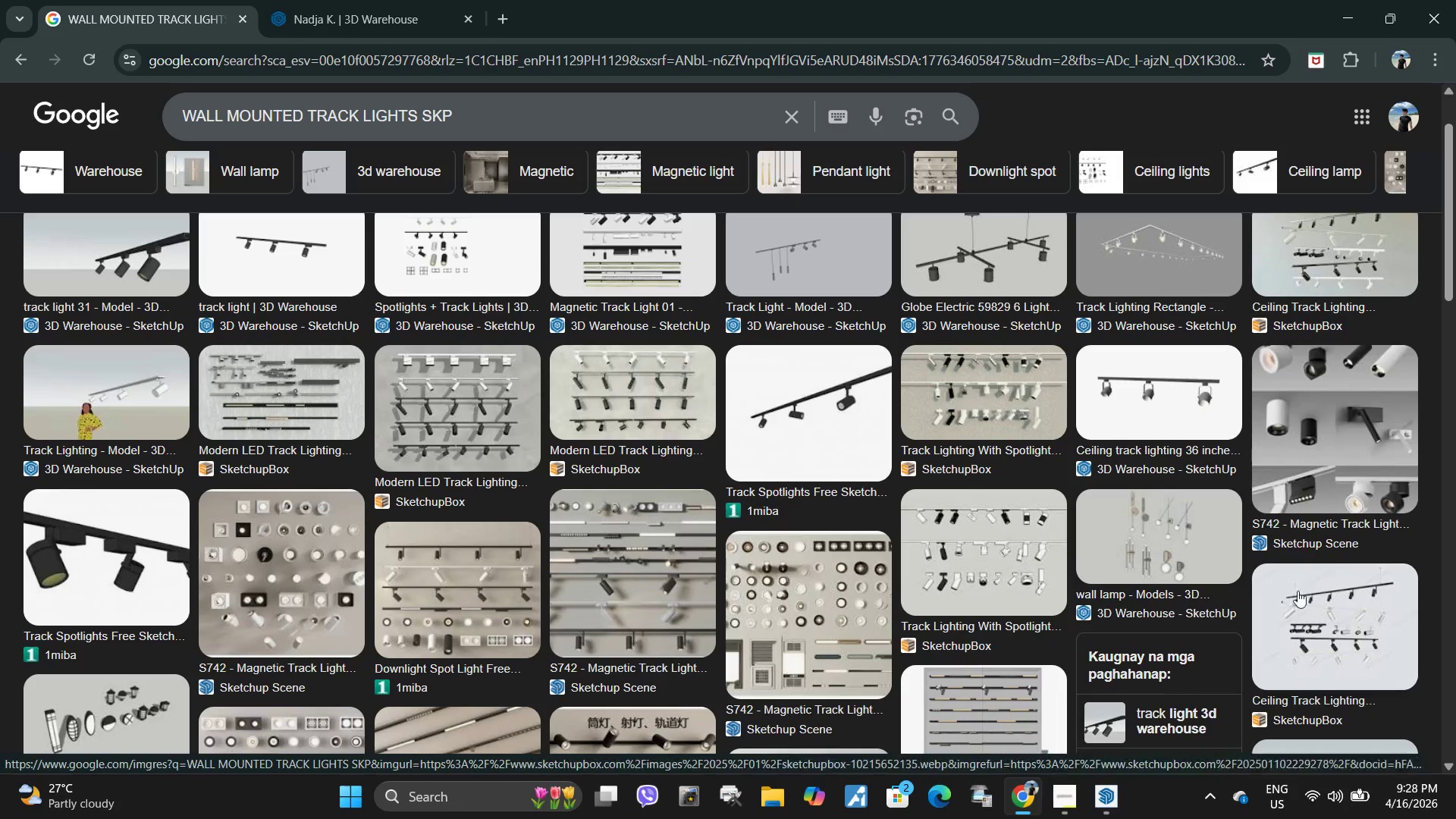 
left_click([1318, 595])
 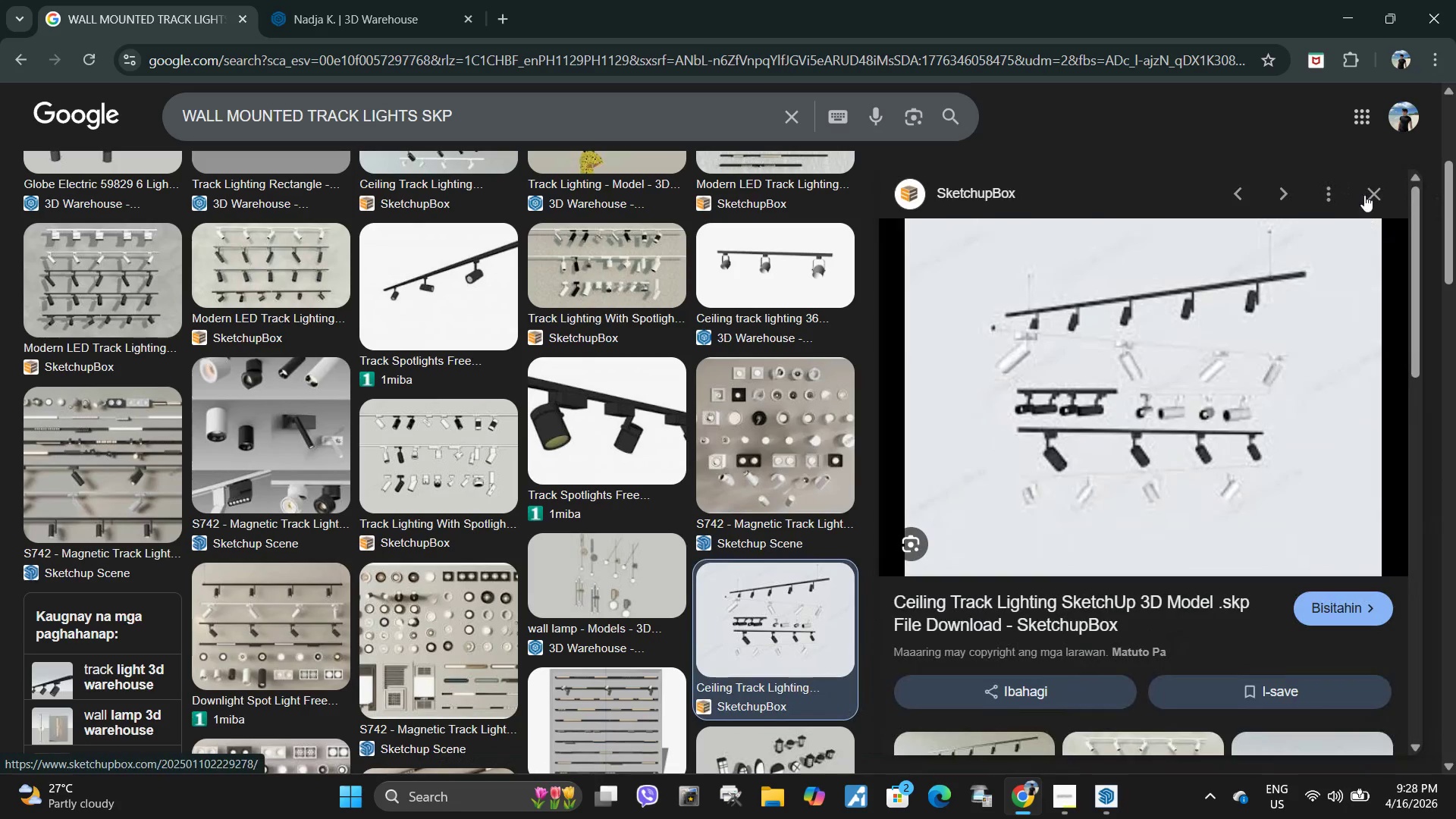 
left_click([1379, 199])
 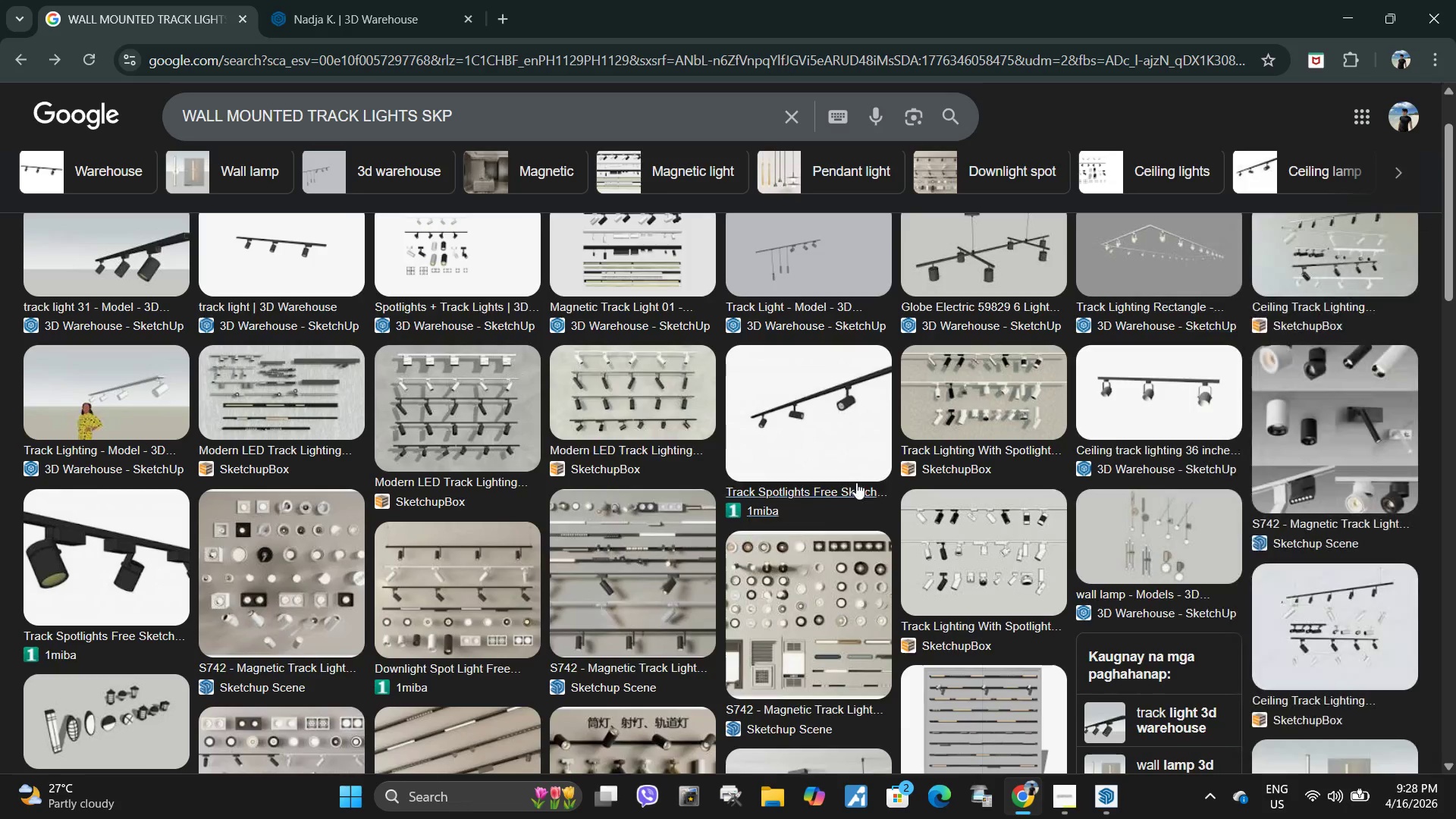 
scroll: coordinate [856, 482], scroll_direction: up, amount: 4.0
 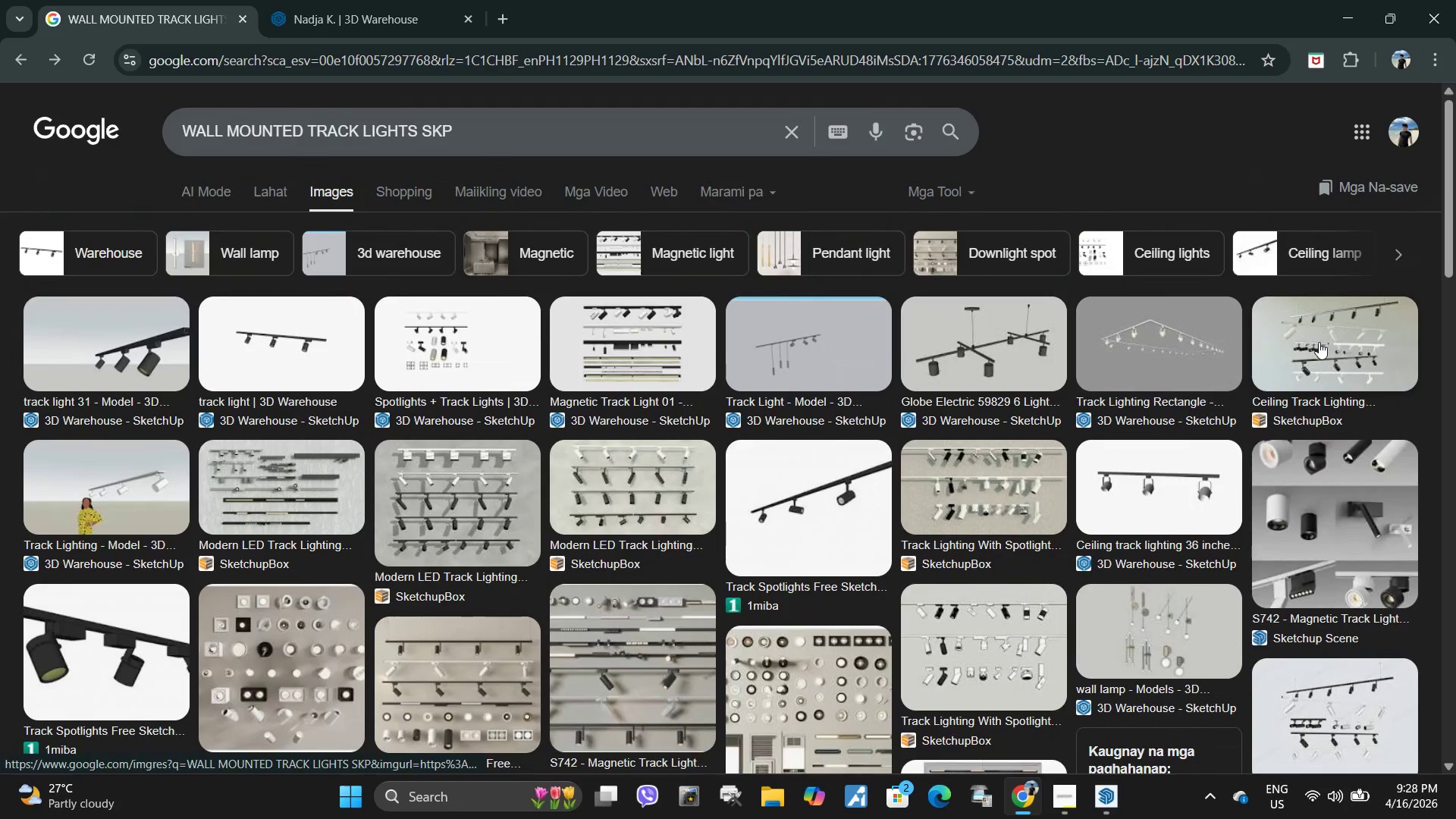 
wait(7.84)
 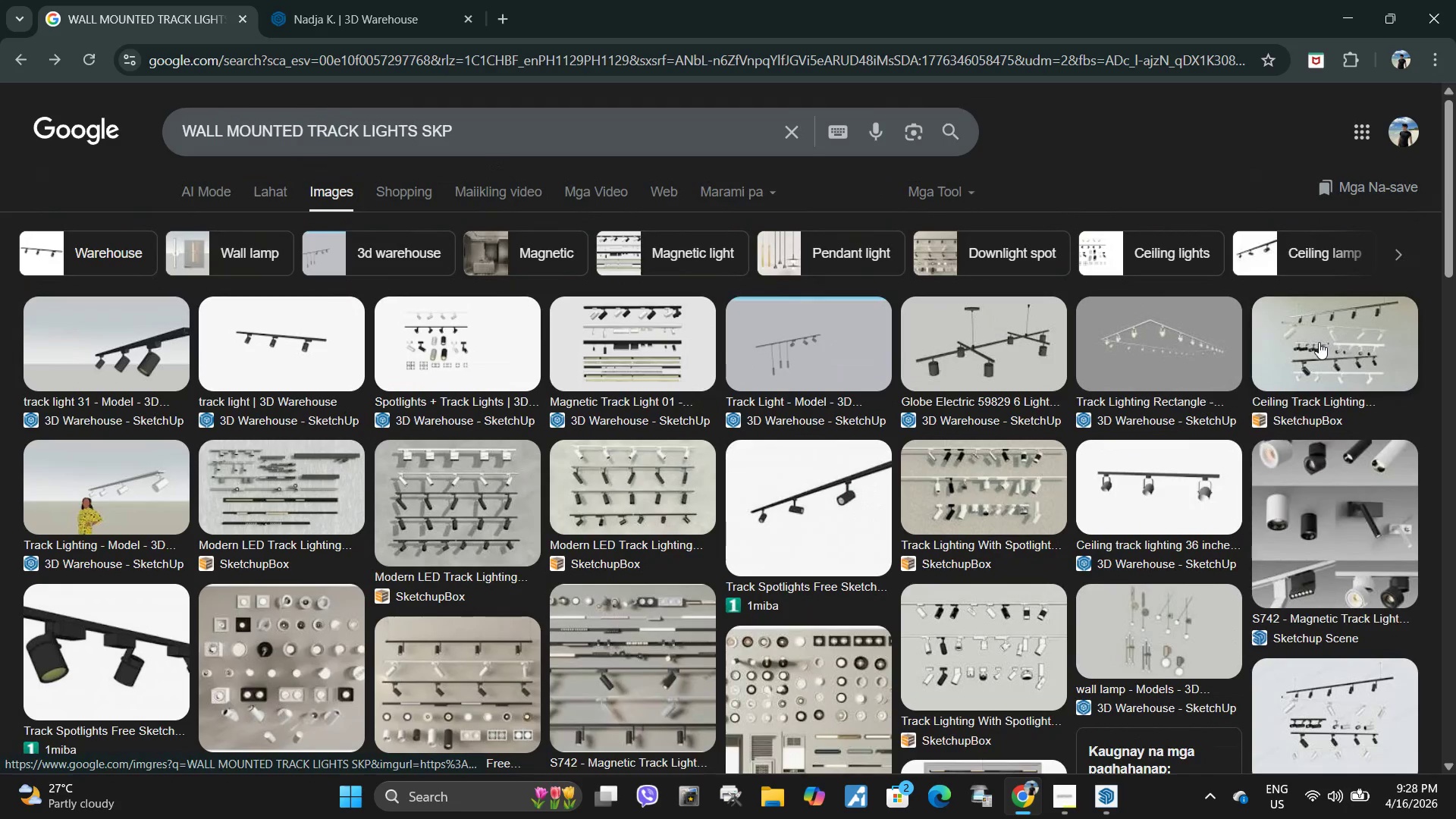 
left_click([1128, 704])
 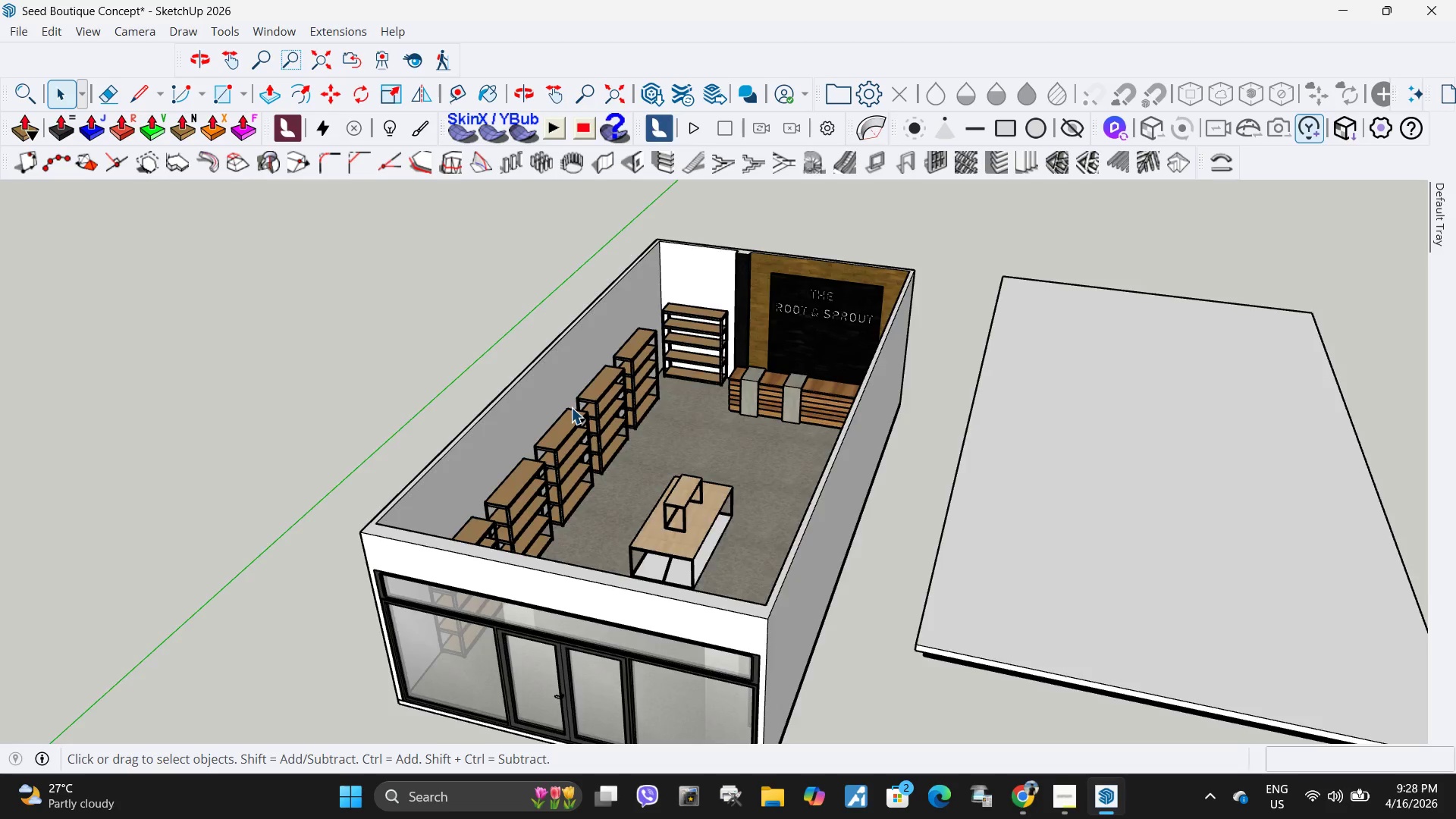 
scroll: coordinate [567, 410], scroll_direction: down, amount: 5.0
 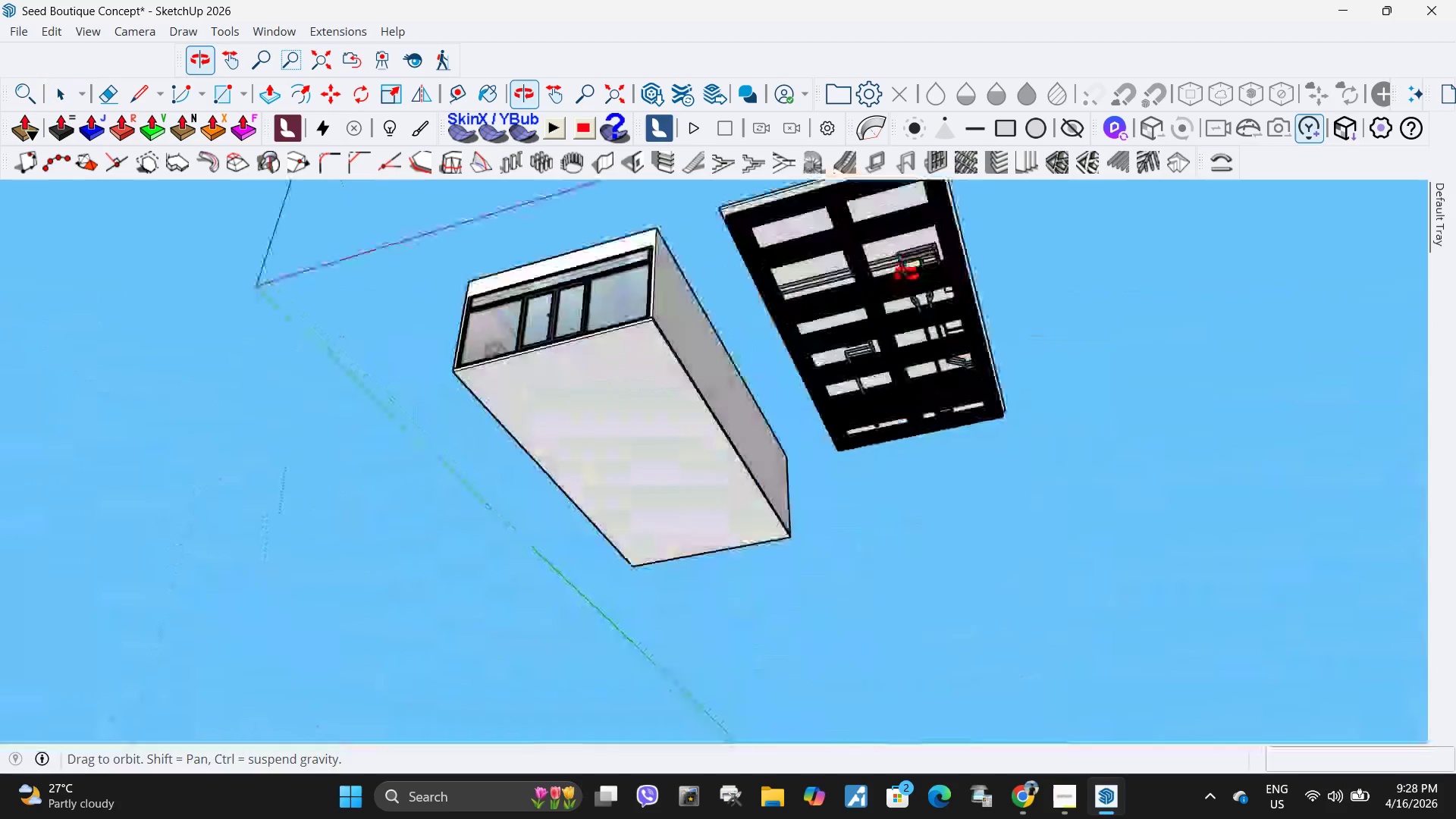 
scroll: coordinate [799, 262], scroll_direction: up, amount: 8.0
 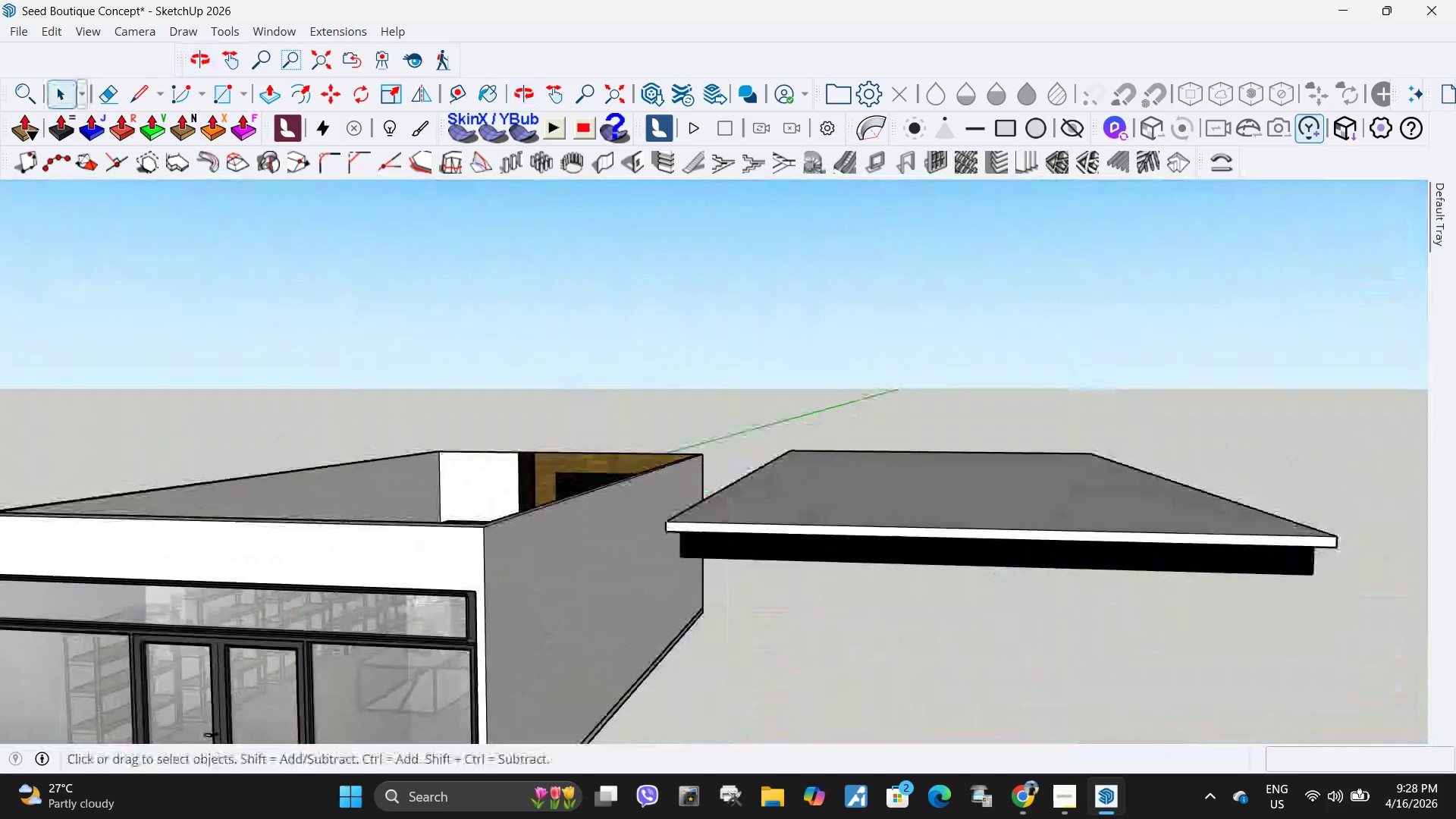 
left_click([810, 543])
 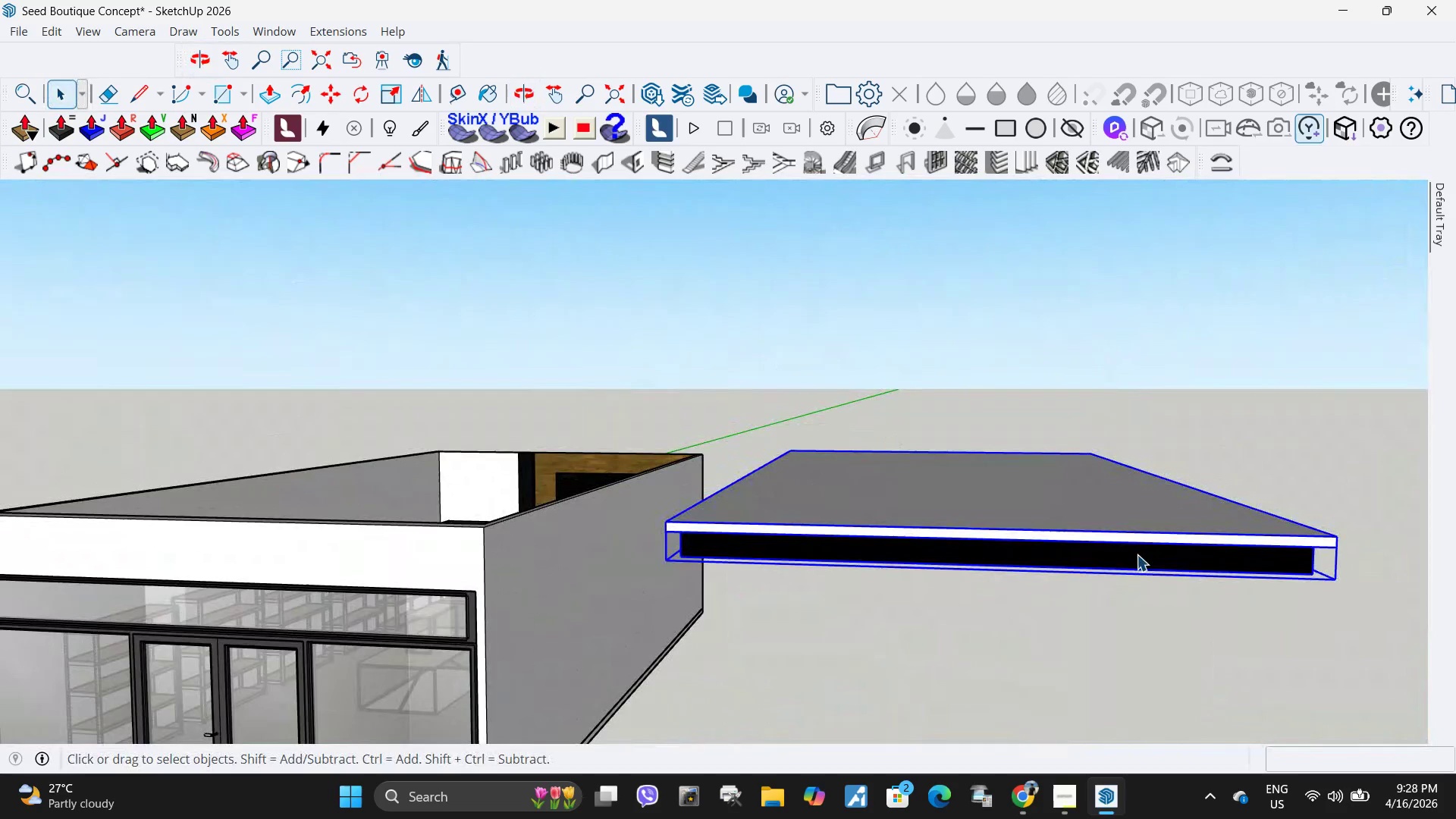 
key(M)
 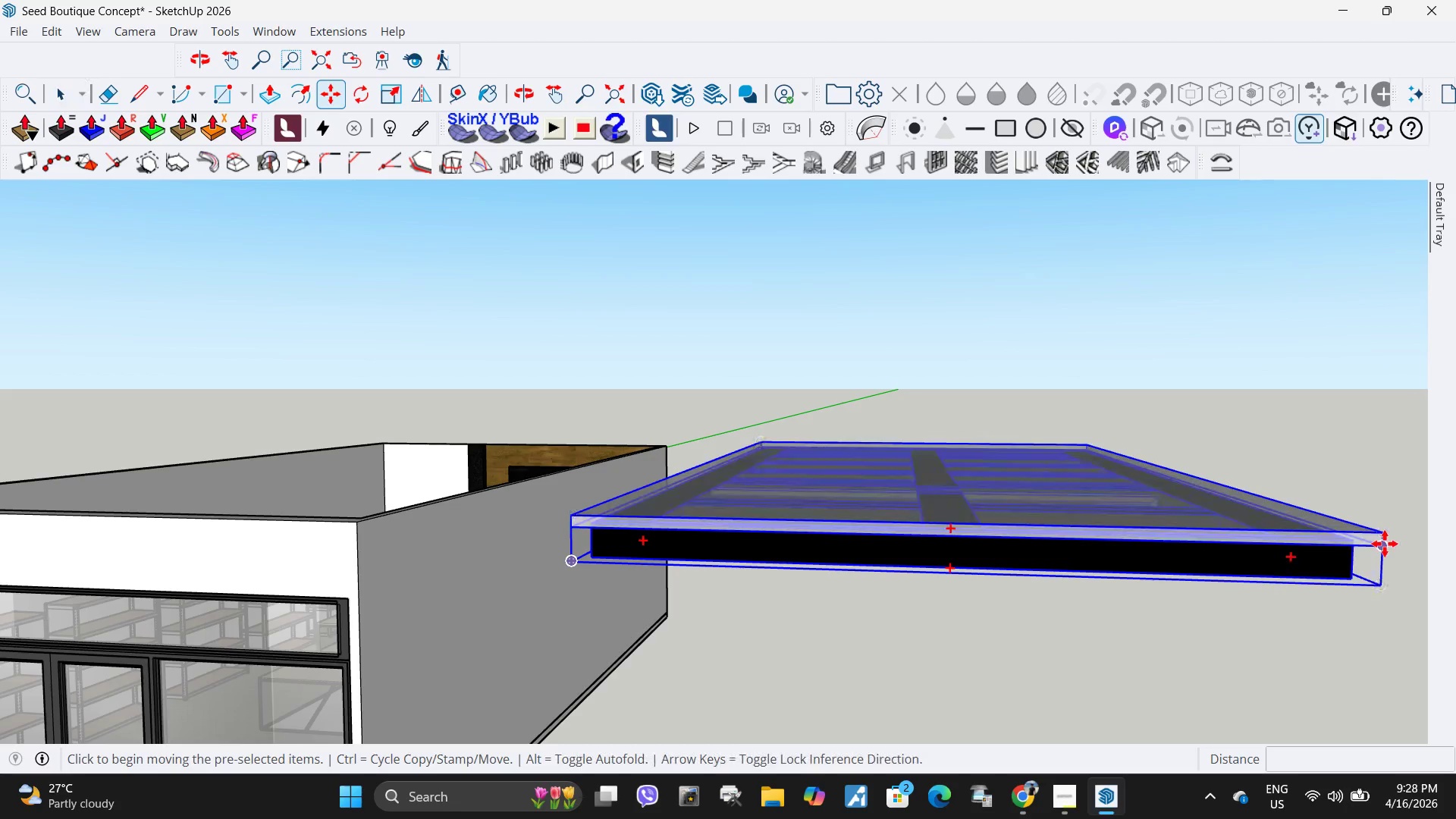 
scroll: coordinate [1137, 554], scroll_direction: up, amount: 2.0
 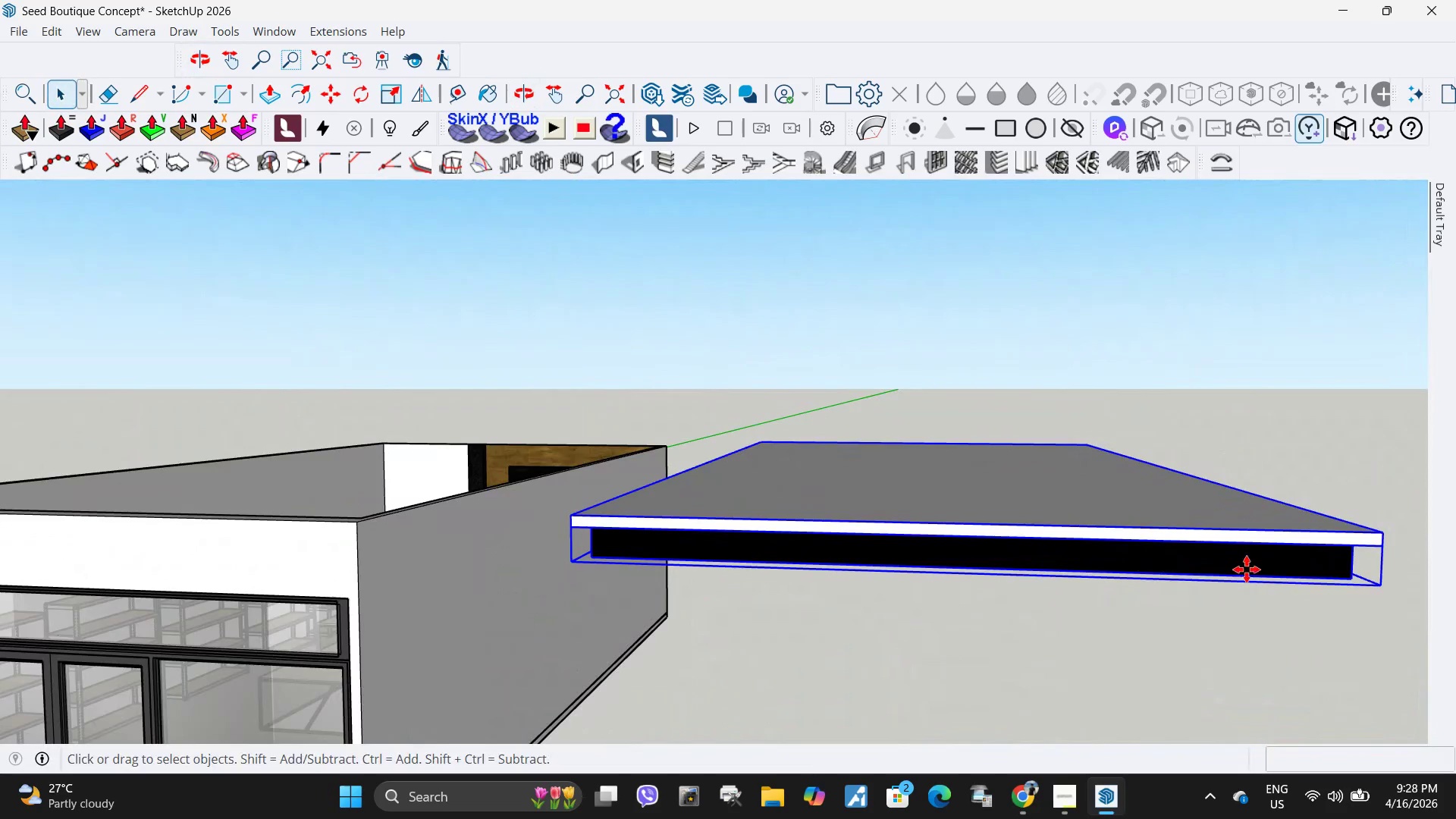 
left_click([1385, 544])
 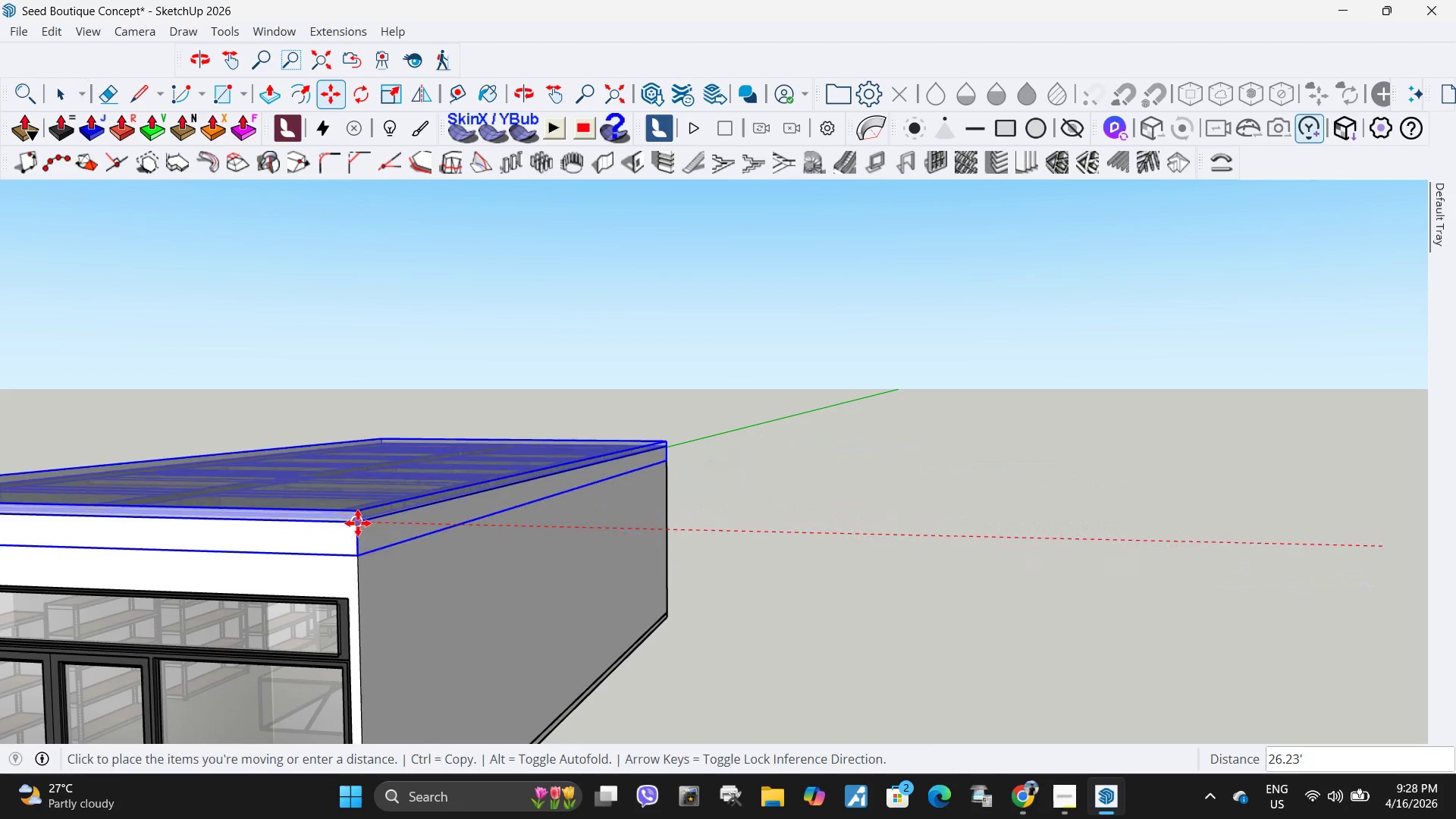 
left_click([358, 523])
 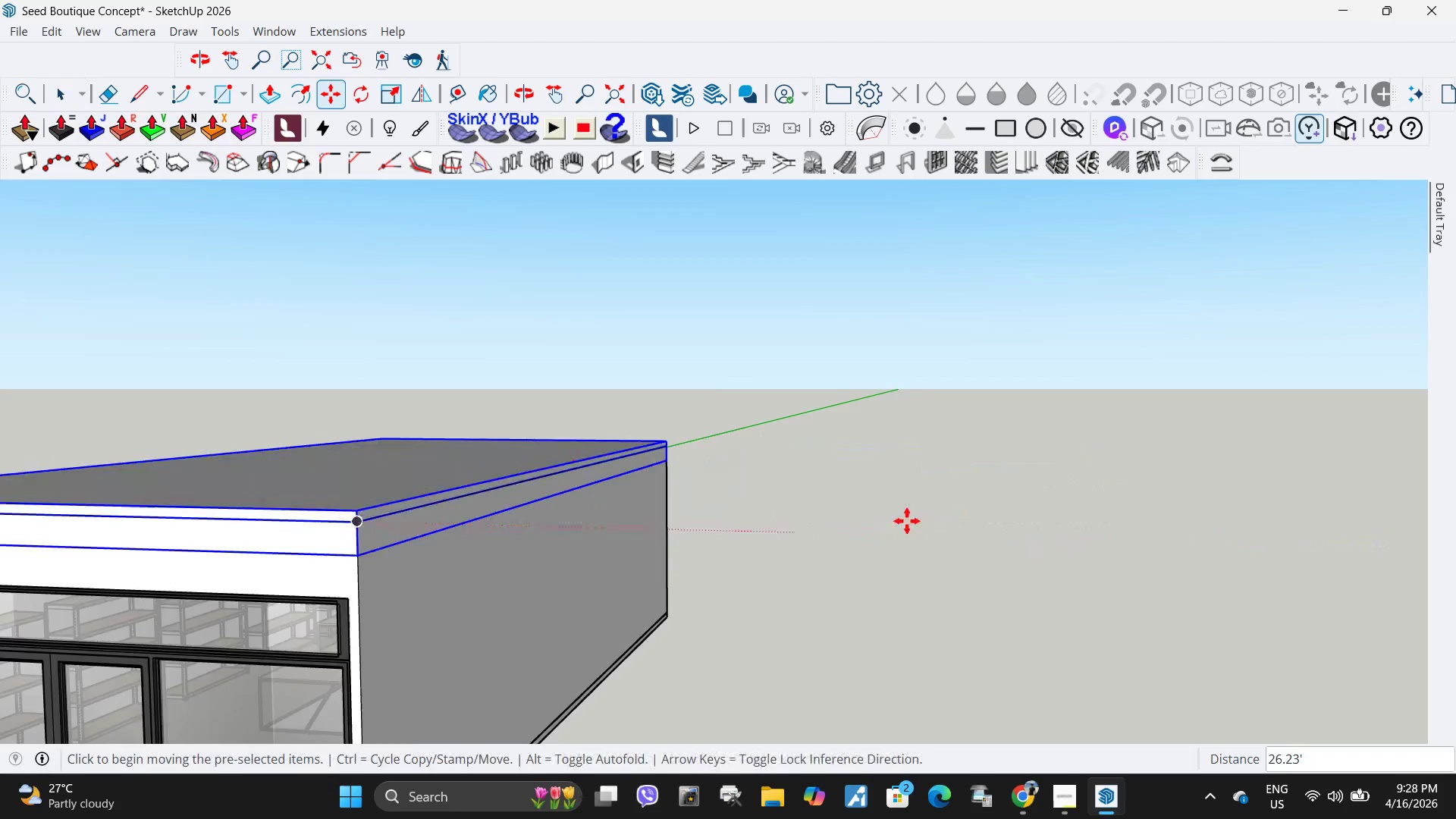 
key(Space)
 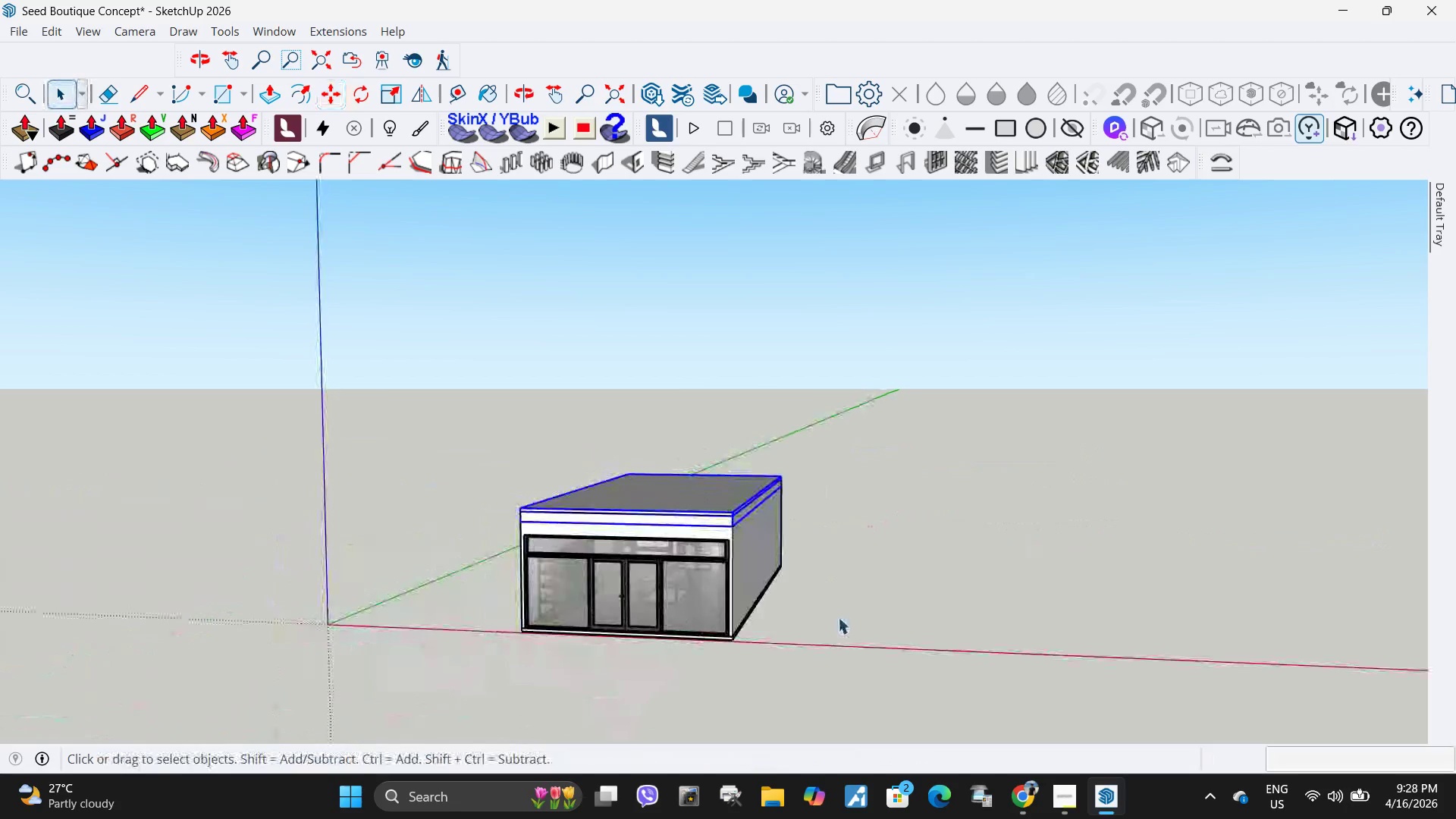 
left_click_drag(start_coordinate=[836, 617], to_coordinate=[840, 614])
 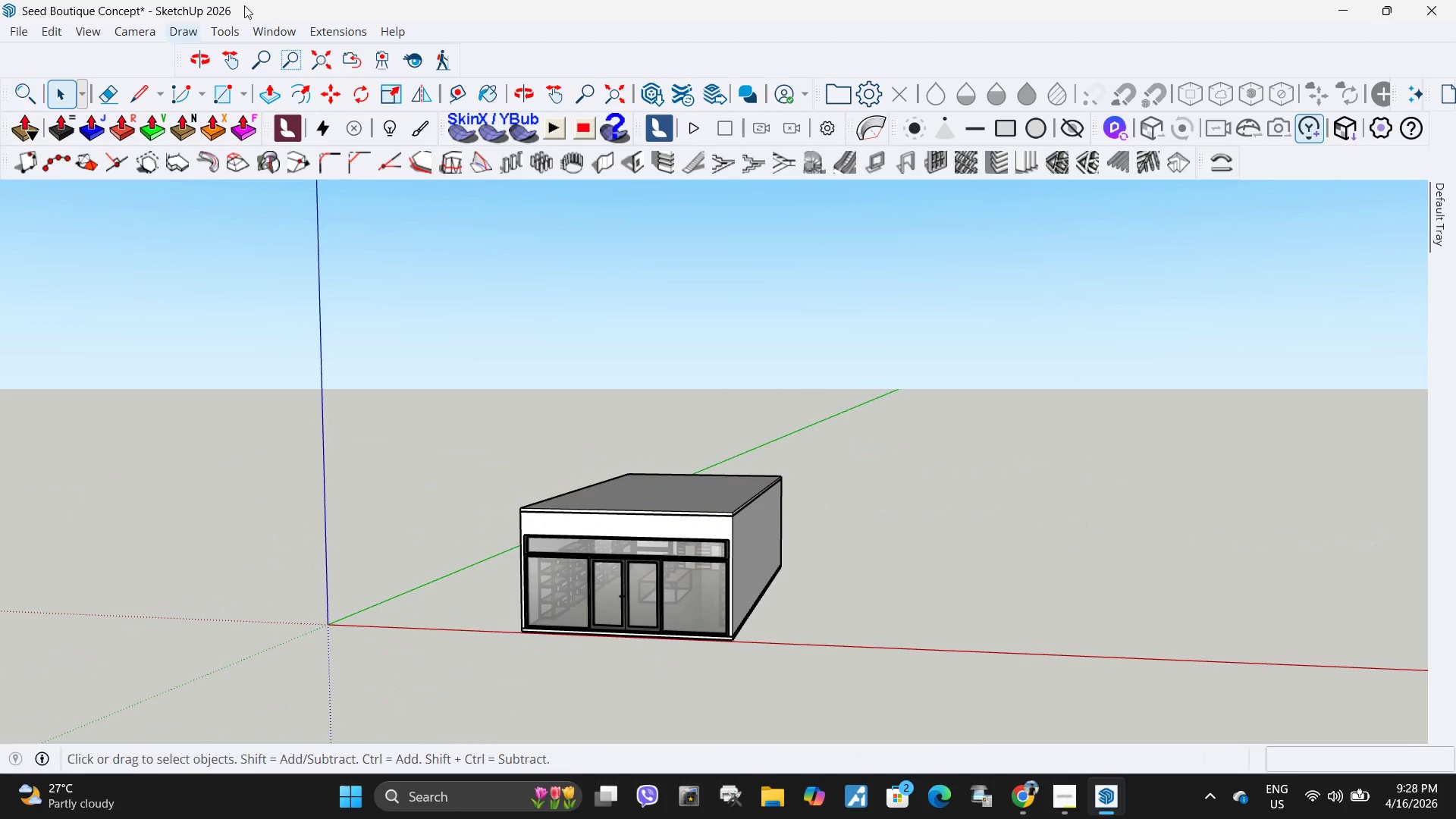 
scroll: coordinate [890, 510], scroll_direction: down, amount: 13.0
 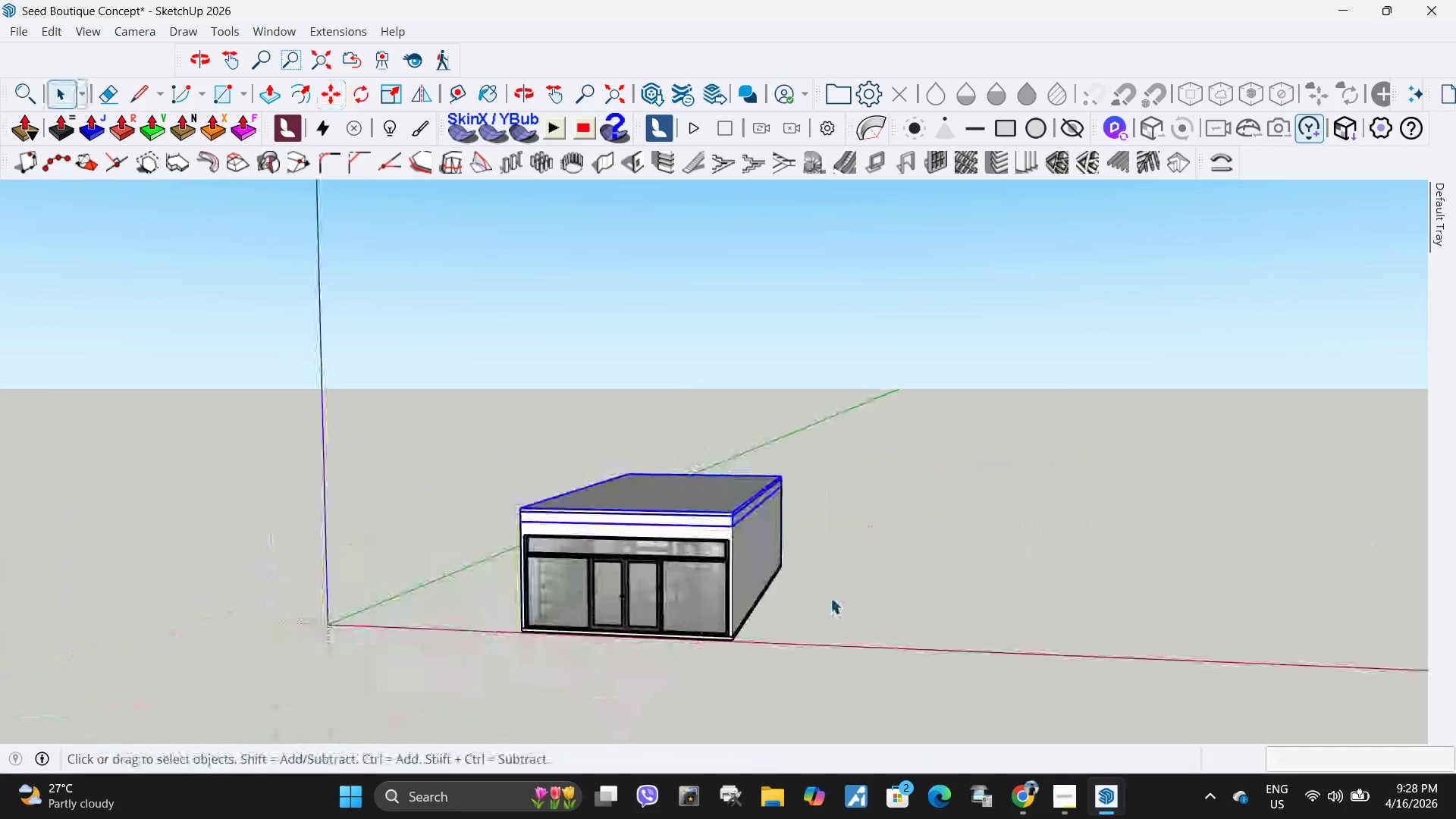 
left_click([231, 30])
 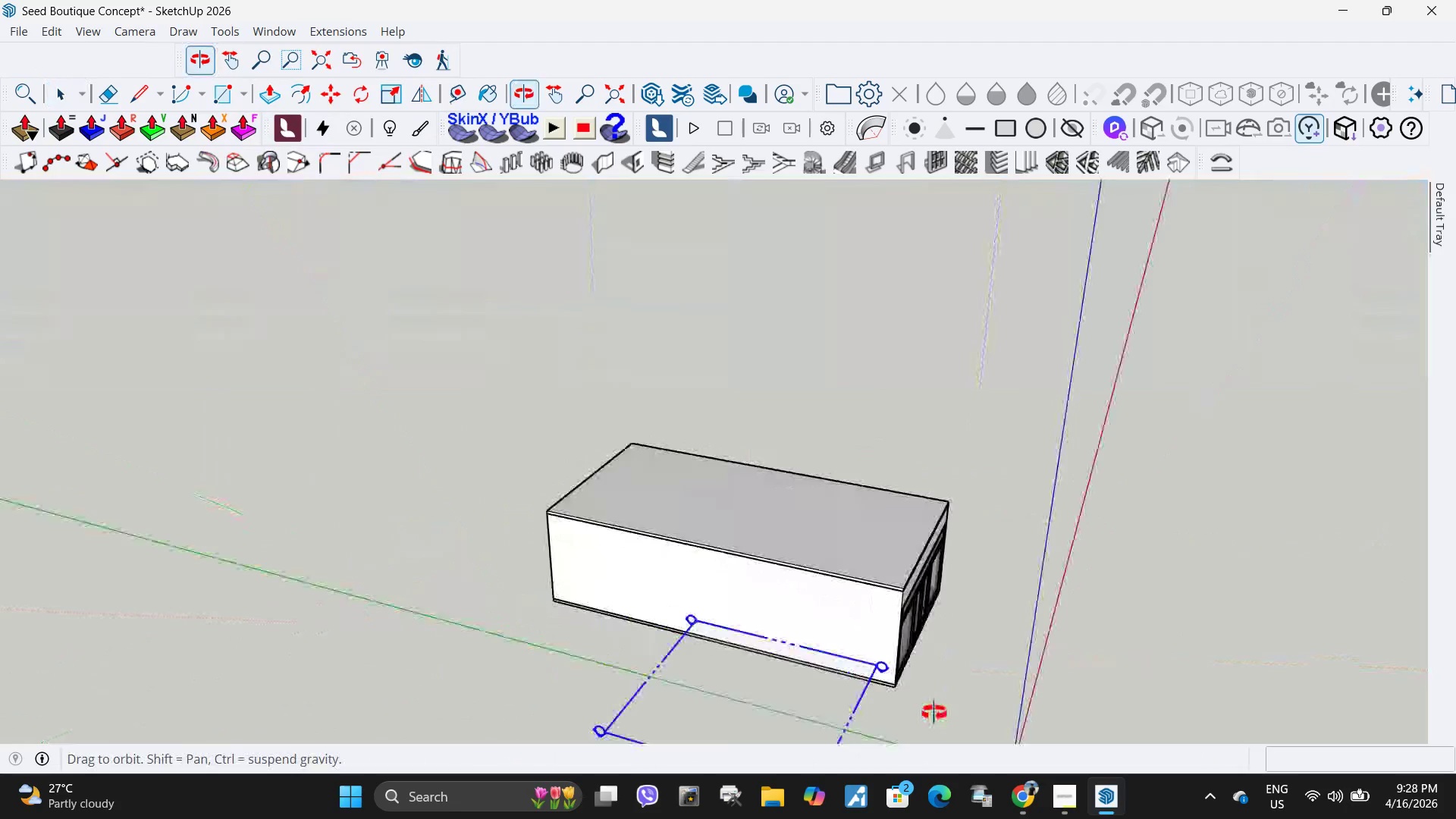 
left_click([764, 616])
 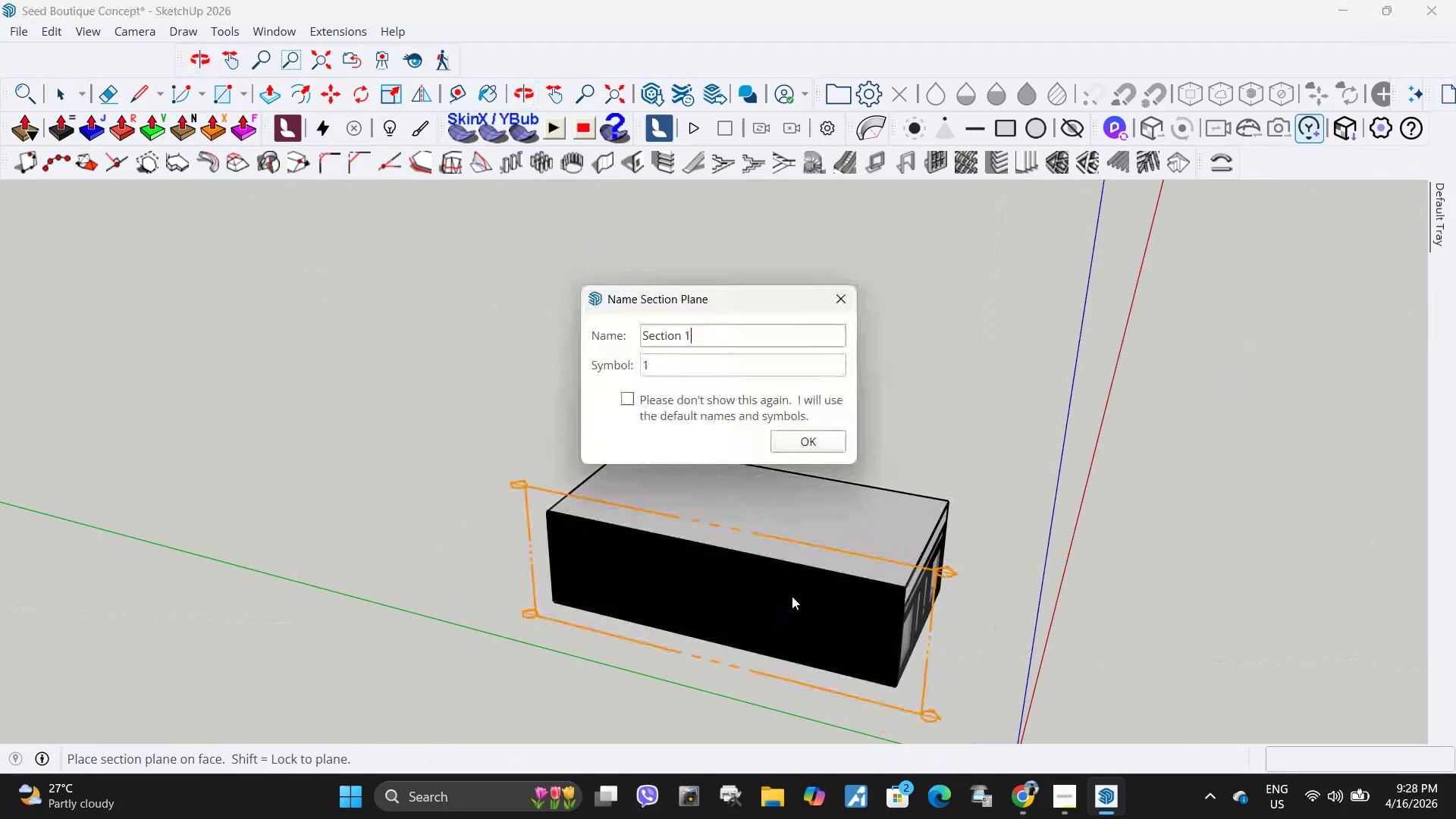 
scroll: coordinate [792, 596], scroll_direction: down, amount: 3.0
 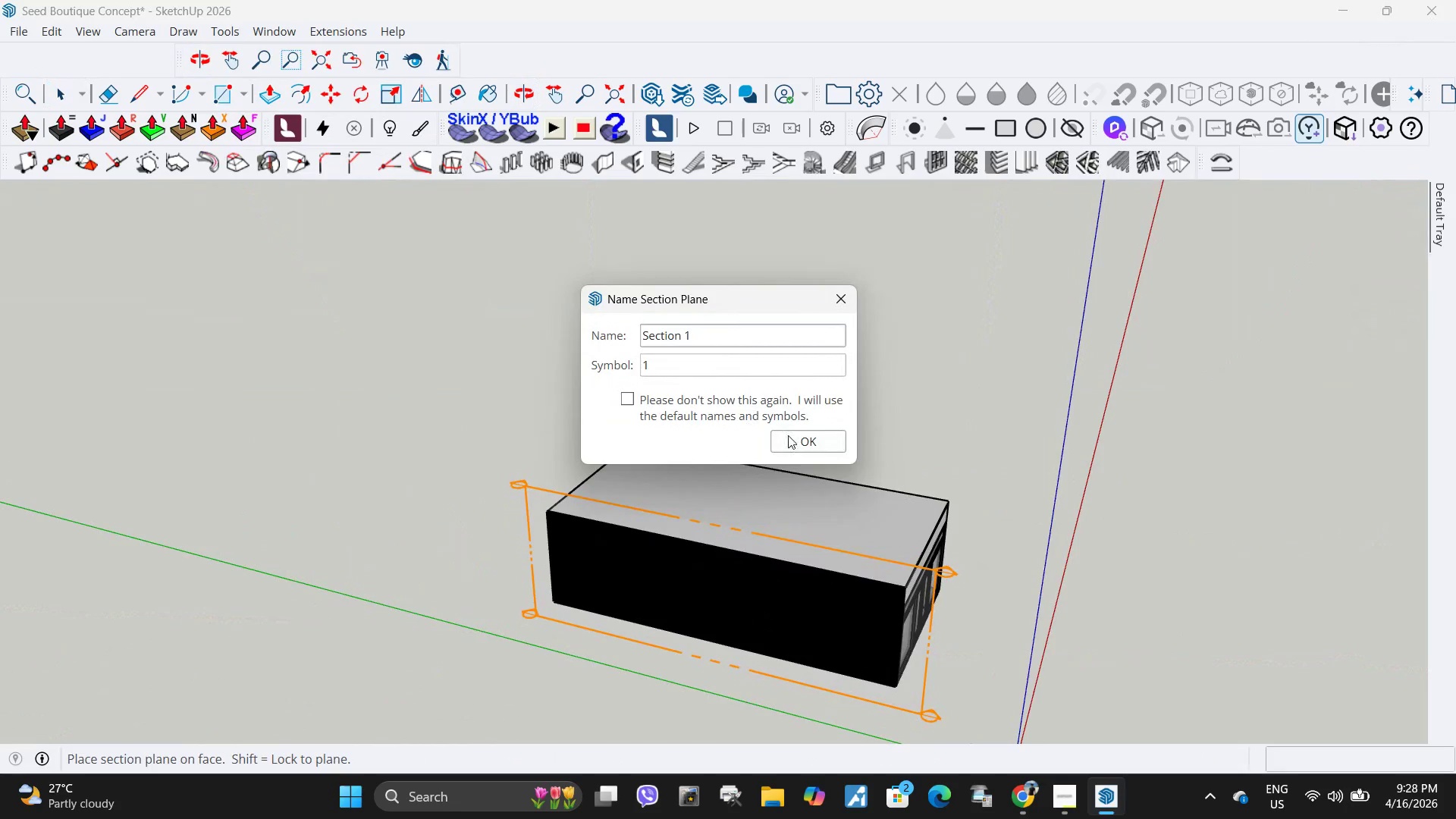 
left_click([790, 436])
 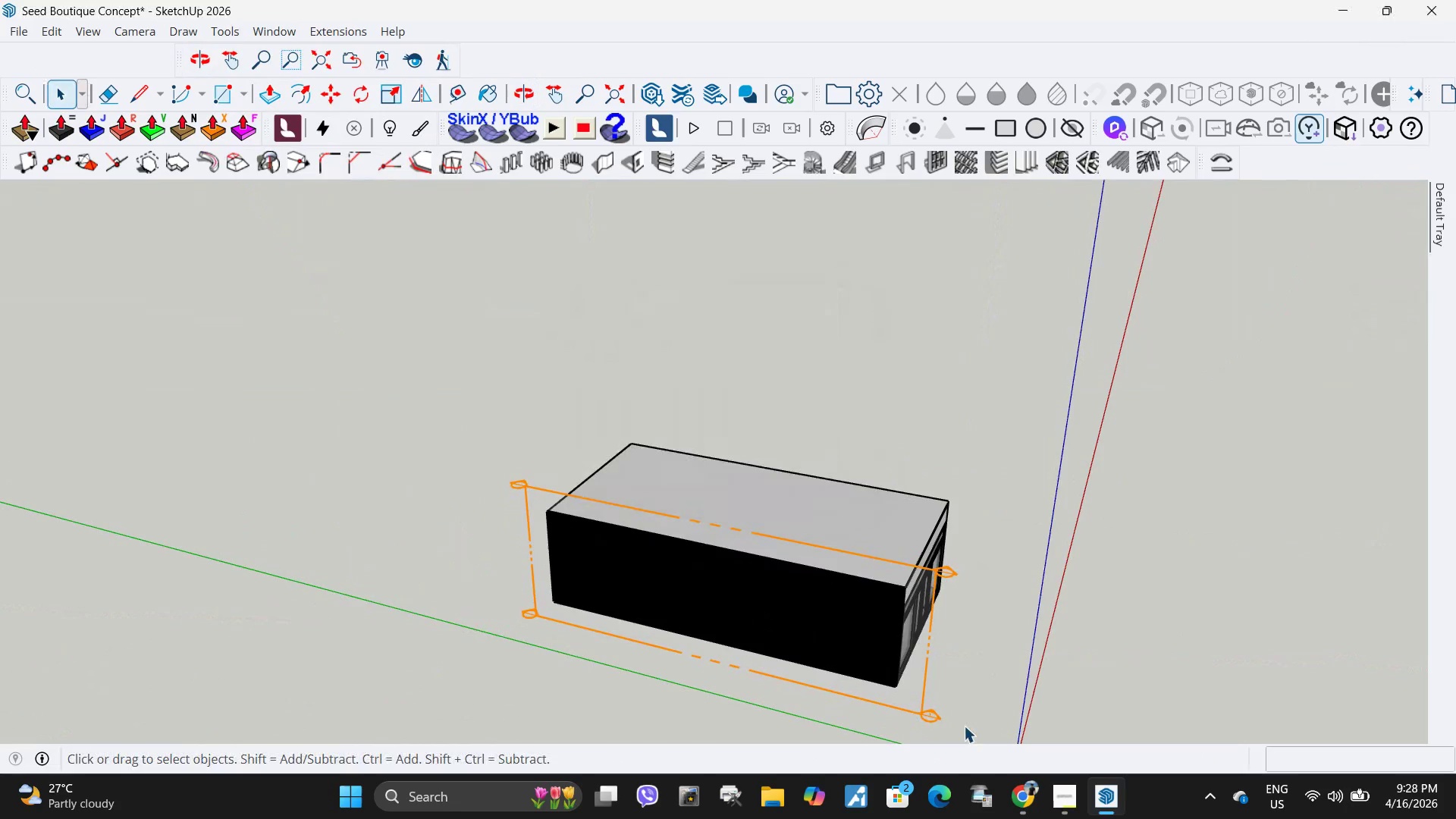 
left_click_drag(start_coordinate=[963, 724], to_coordinate=[916, 701])
 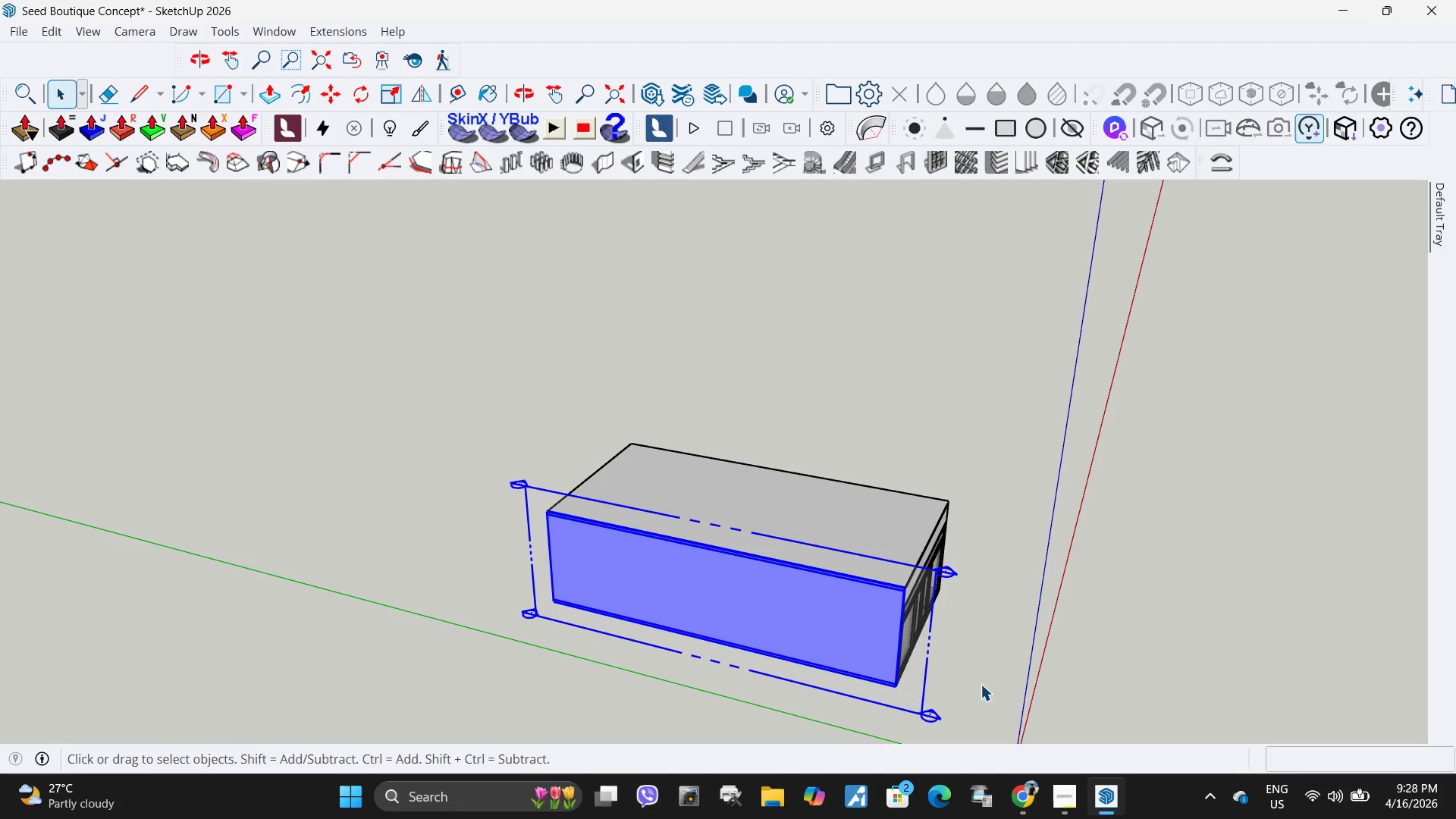 
key(M)
 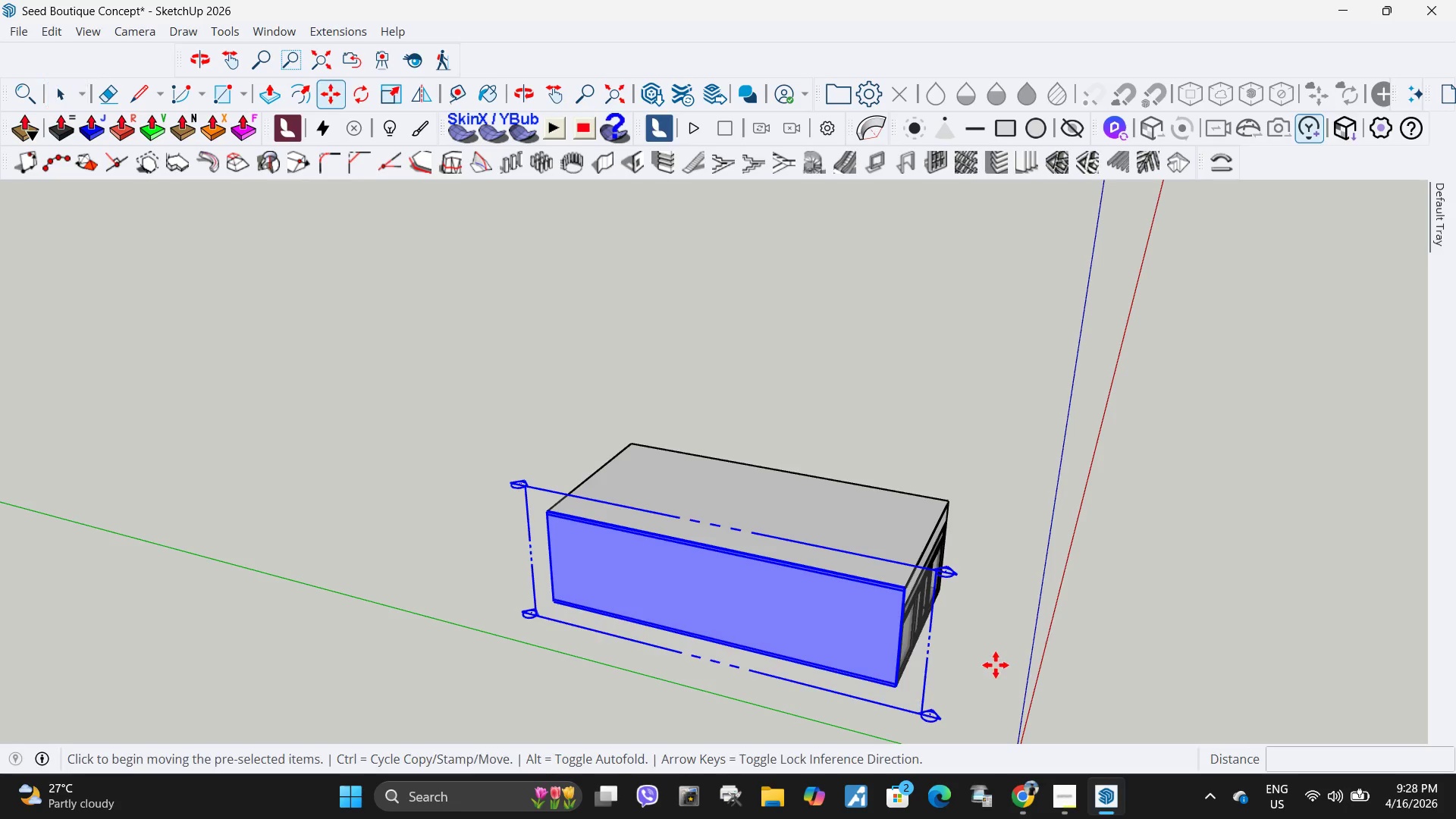 
left_click_drag(start_coordinate=[995, 670], to_coordinate=[999, 656])
 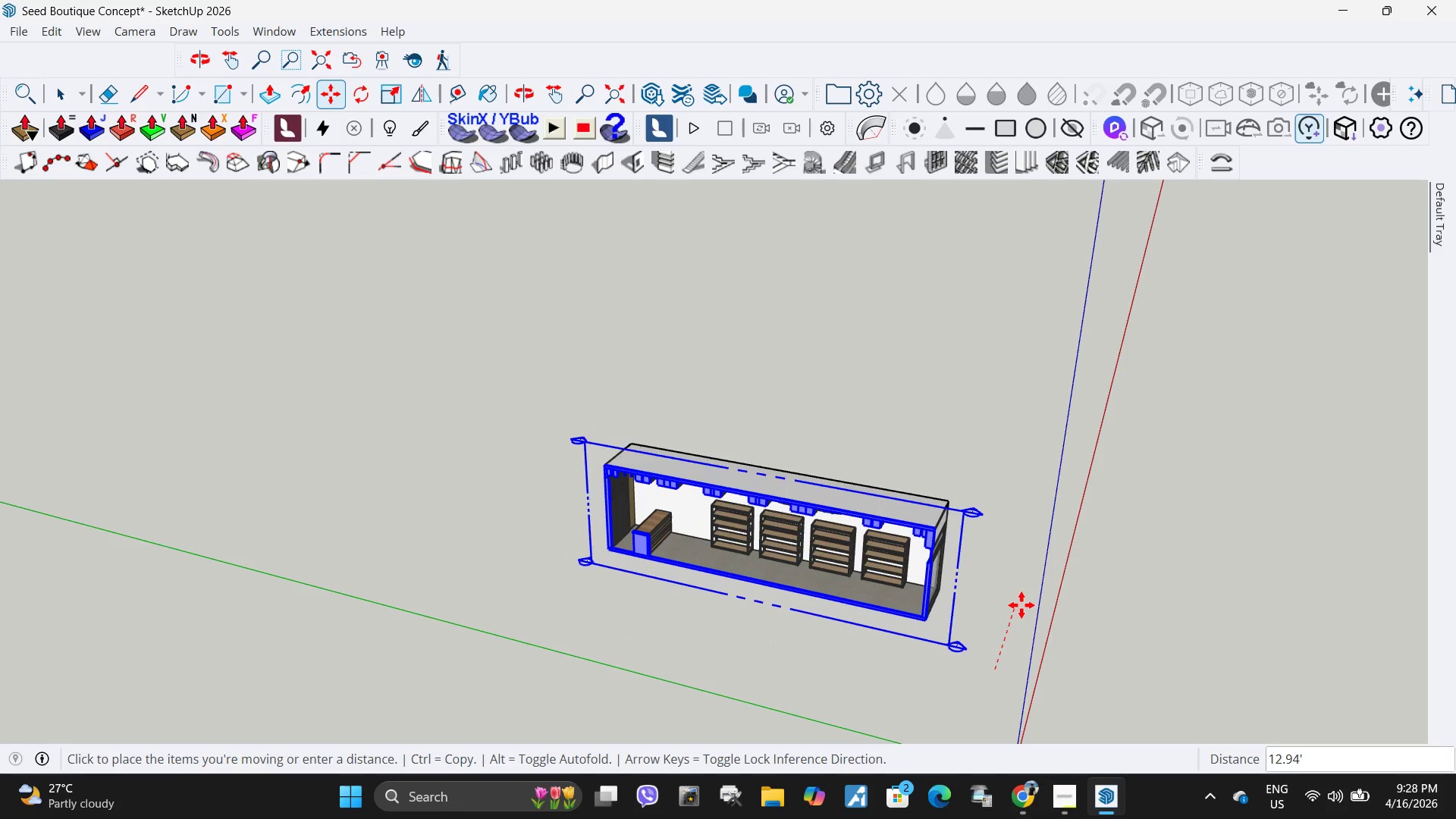 
left_click([1021, 605])
 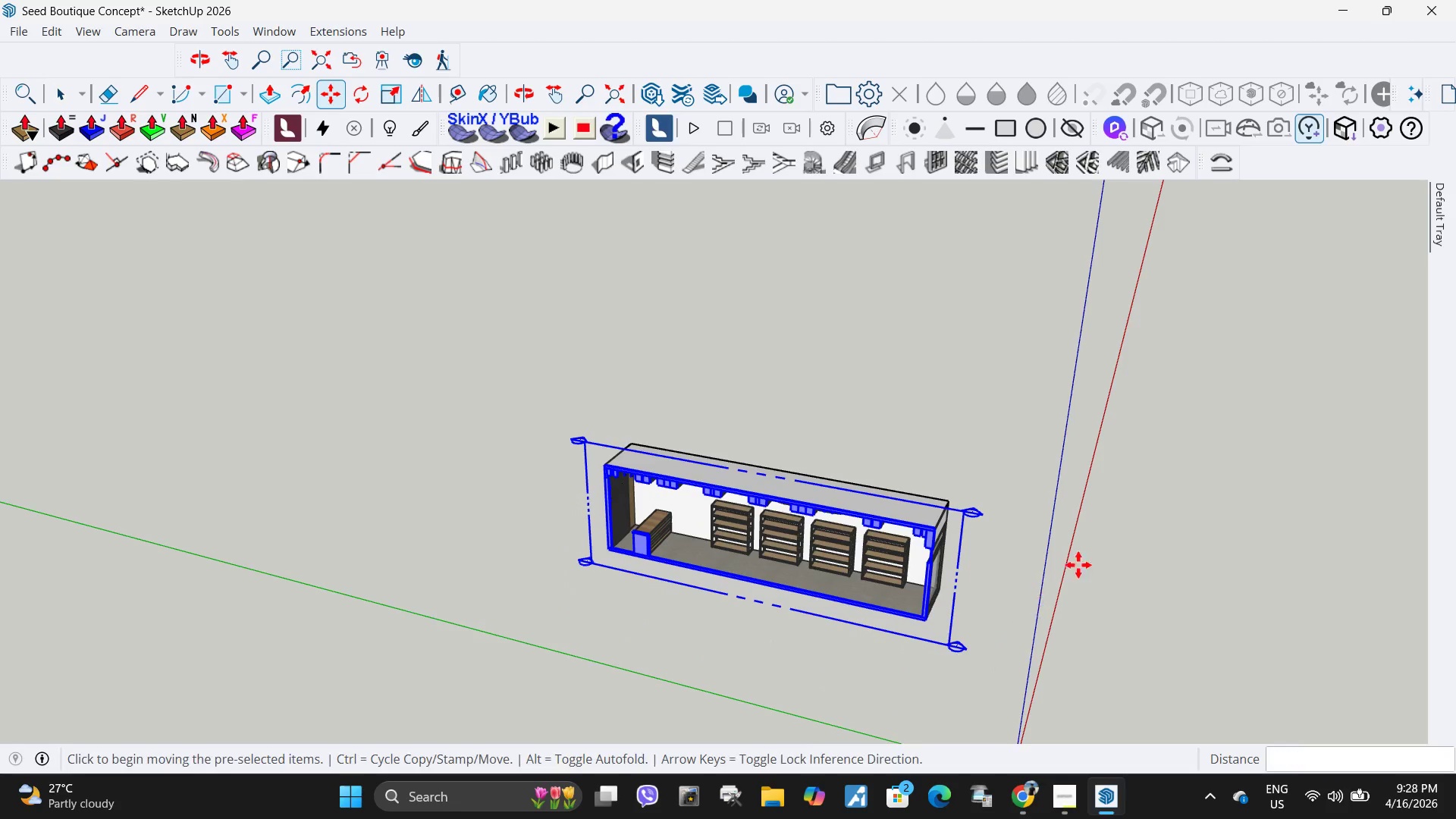 
scroll: coordinate [1071, 578], scroll_direction: up, amount: 1.0
 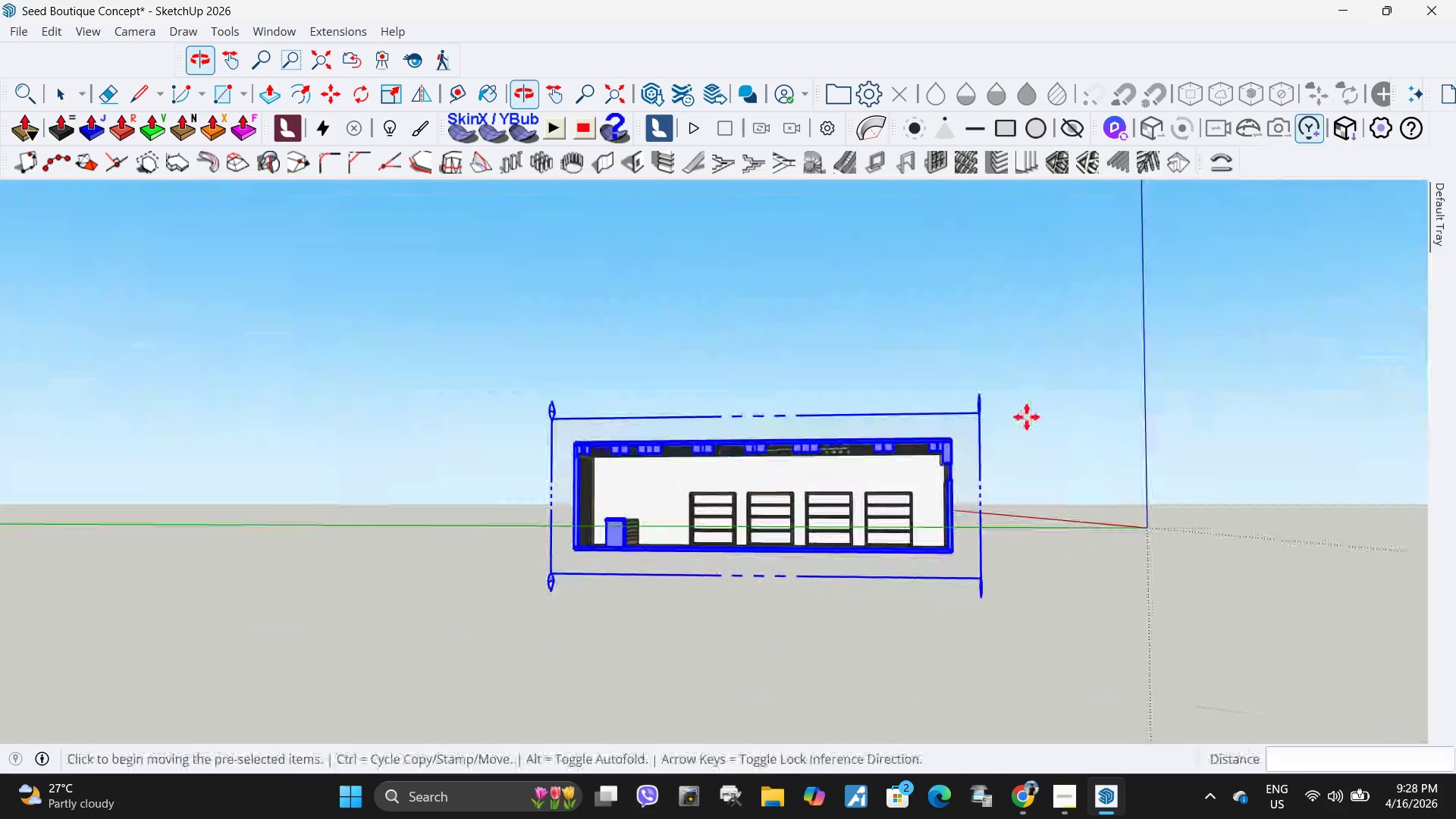 
key(Space)
 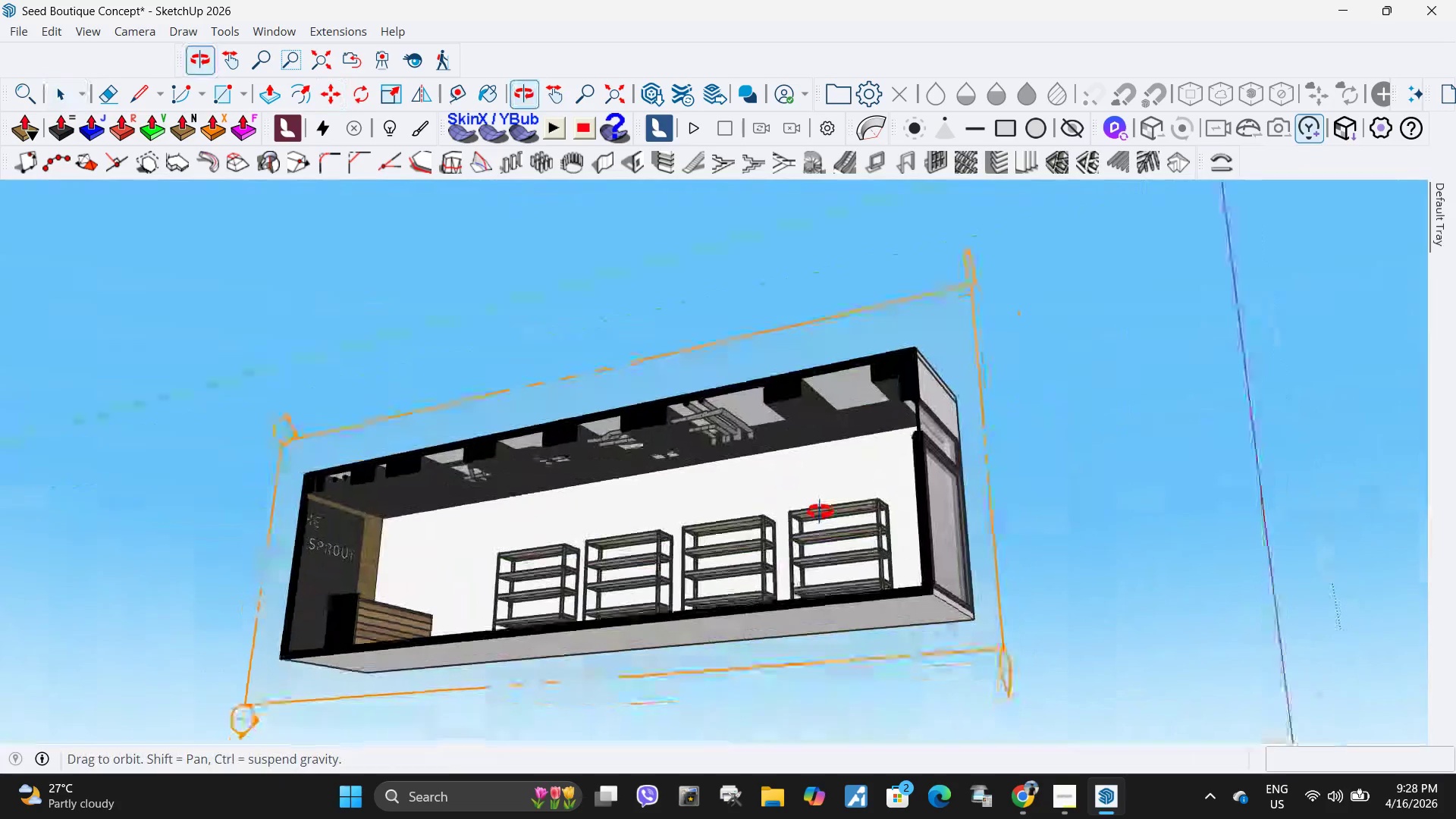 
scroll: coordinate [496, 439], scroll_direction: up, amount: 12.0
 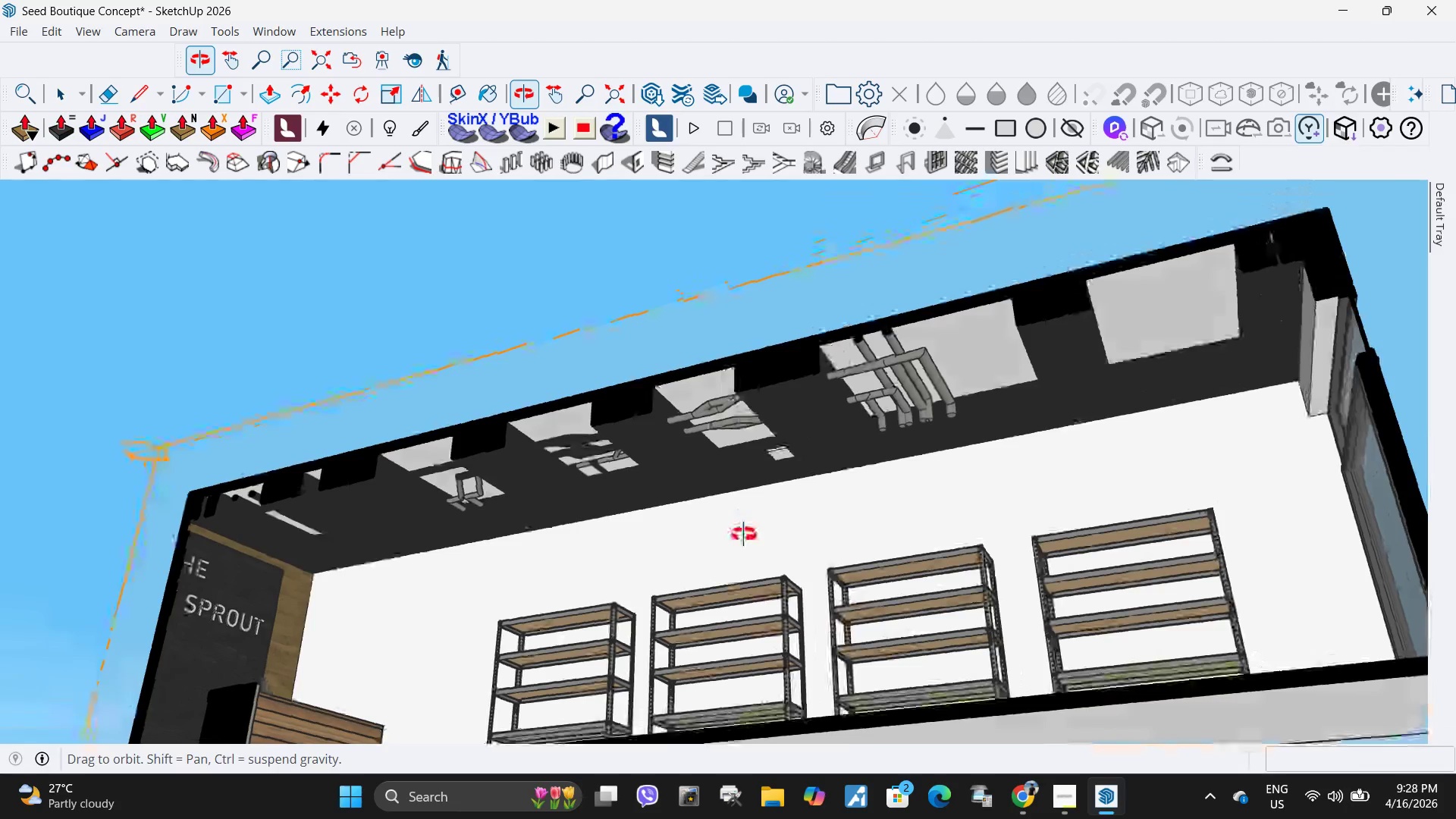 
wait(5.57)
 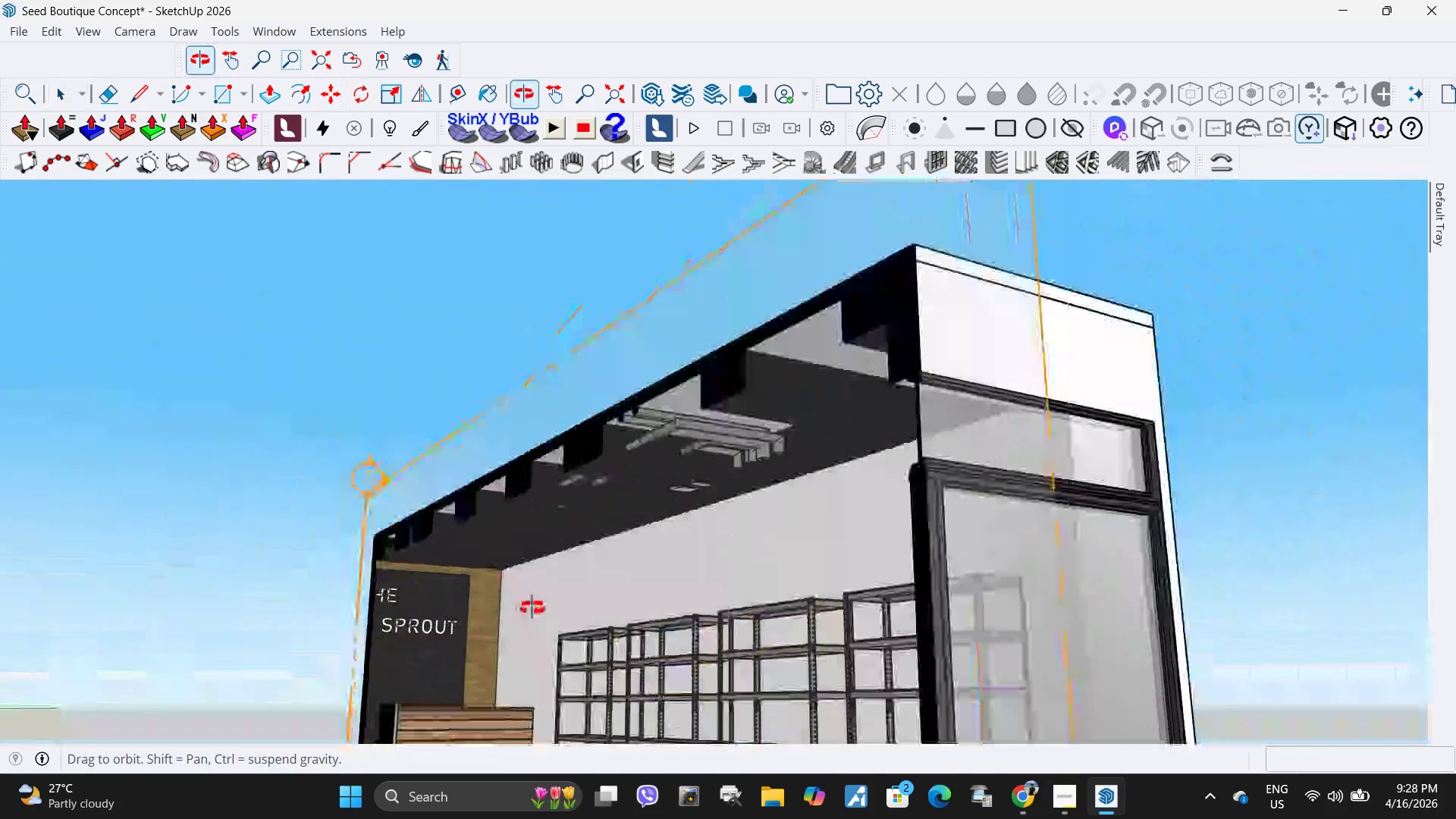 
left_click([1018, 796])
 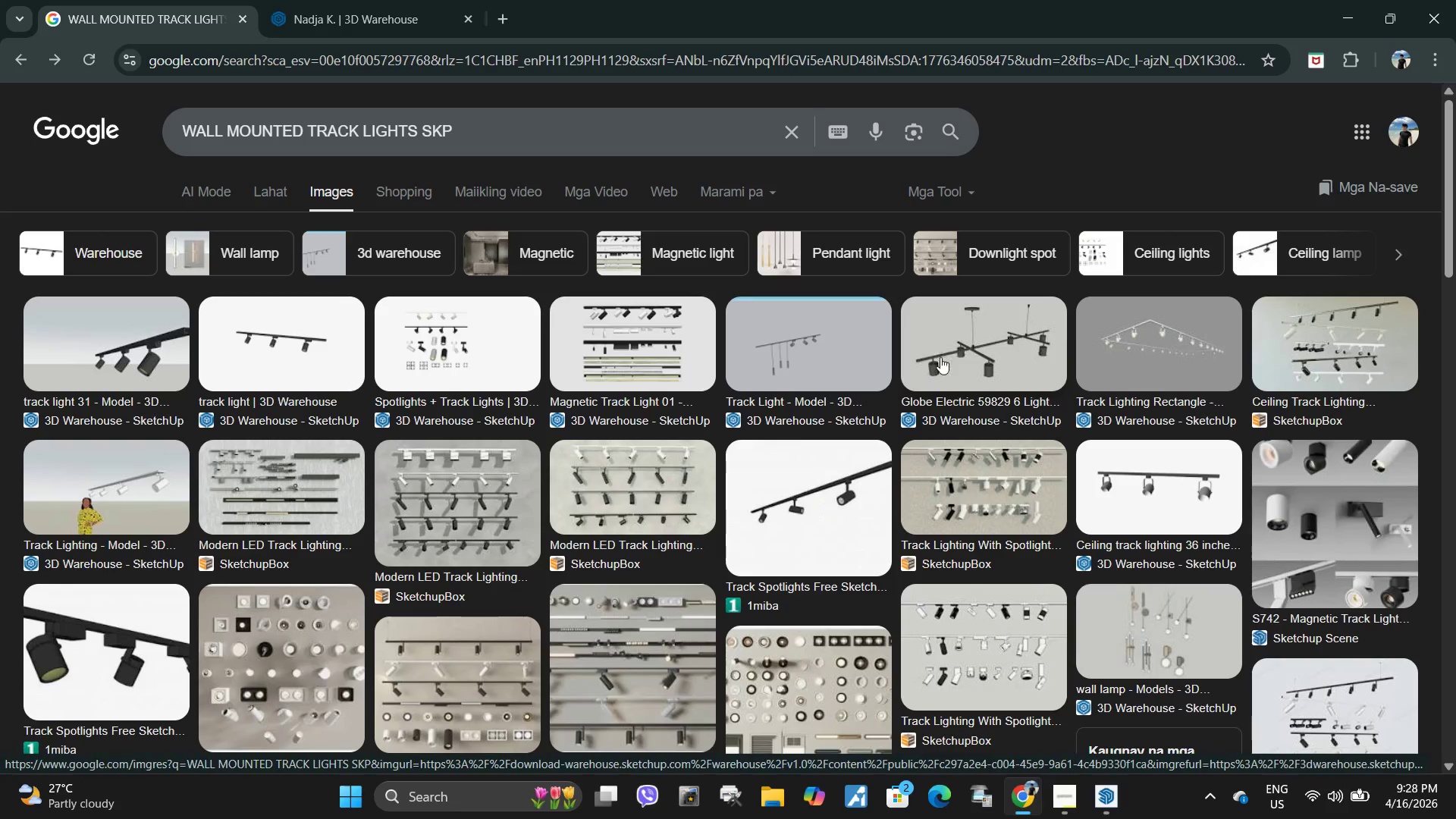 
wait(8.84)
 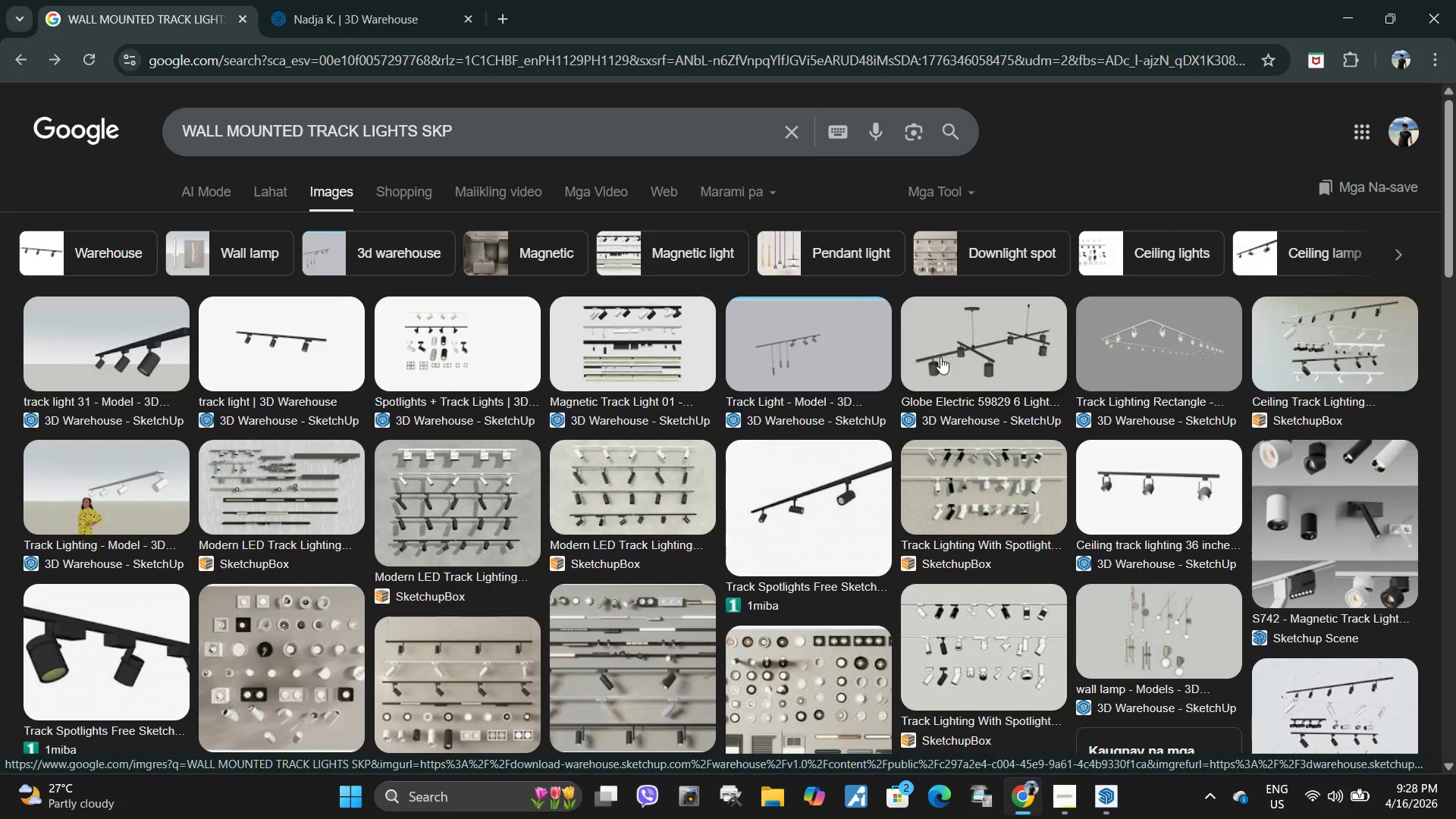 
left_click_drag(start_coordinate=[303, 124], to_coordinate=[161, 122])
 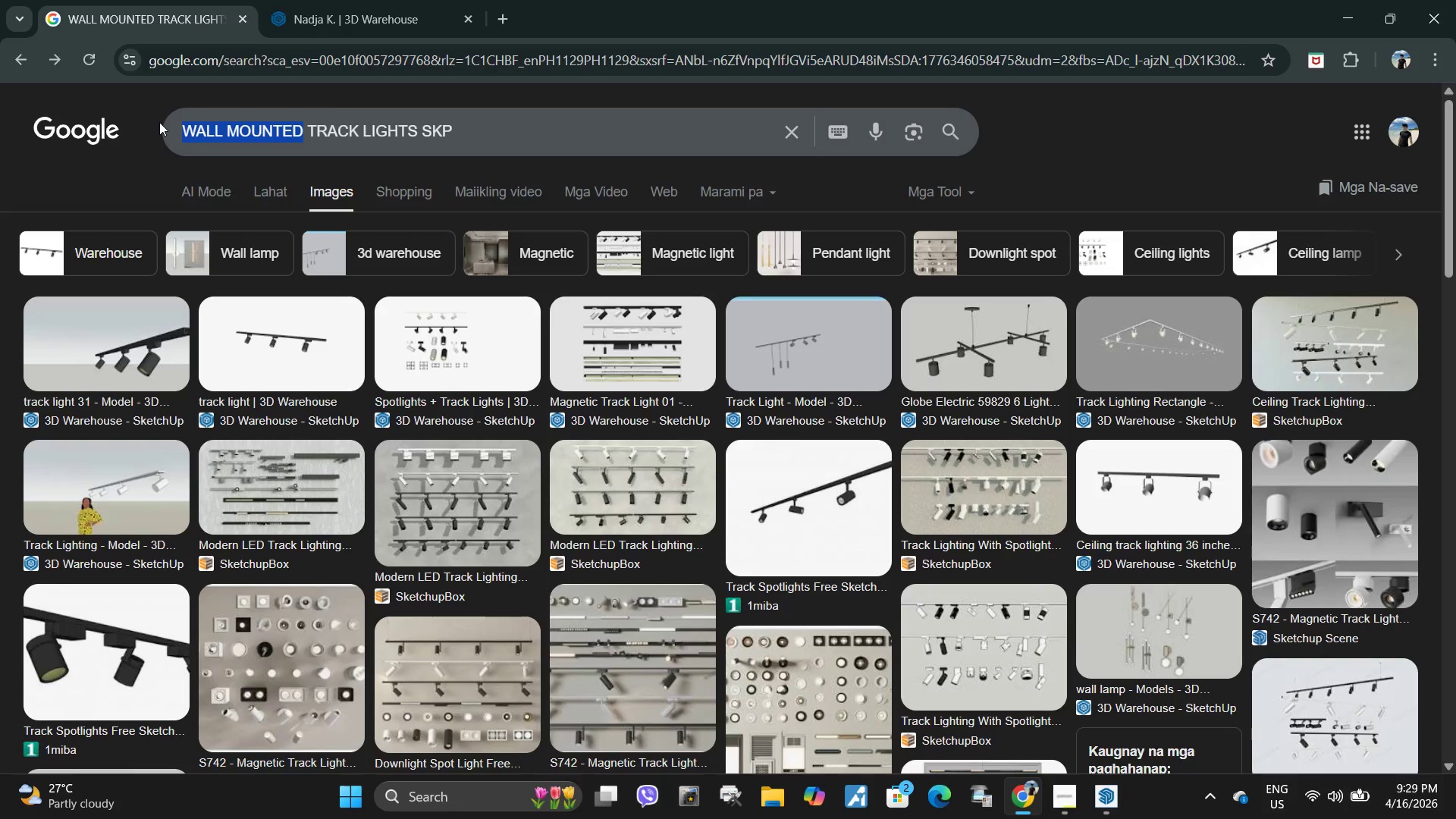 
key(Backspace)
 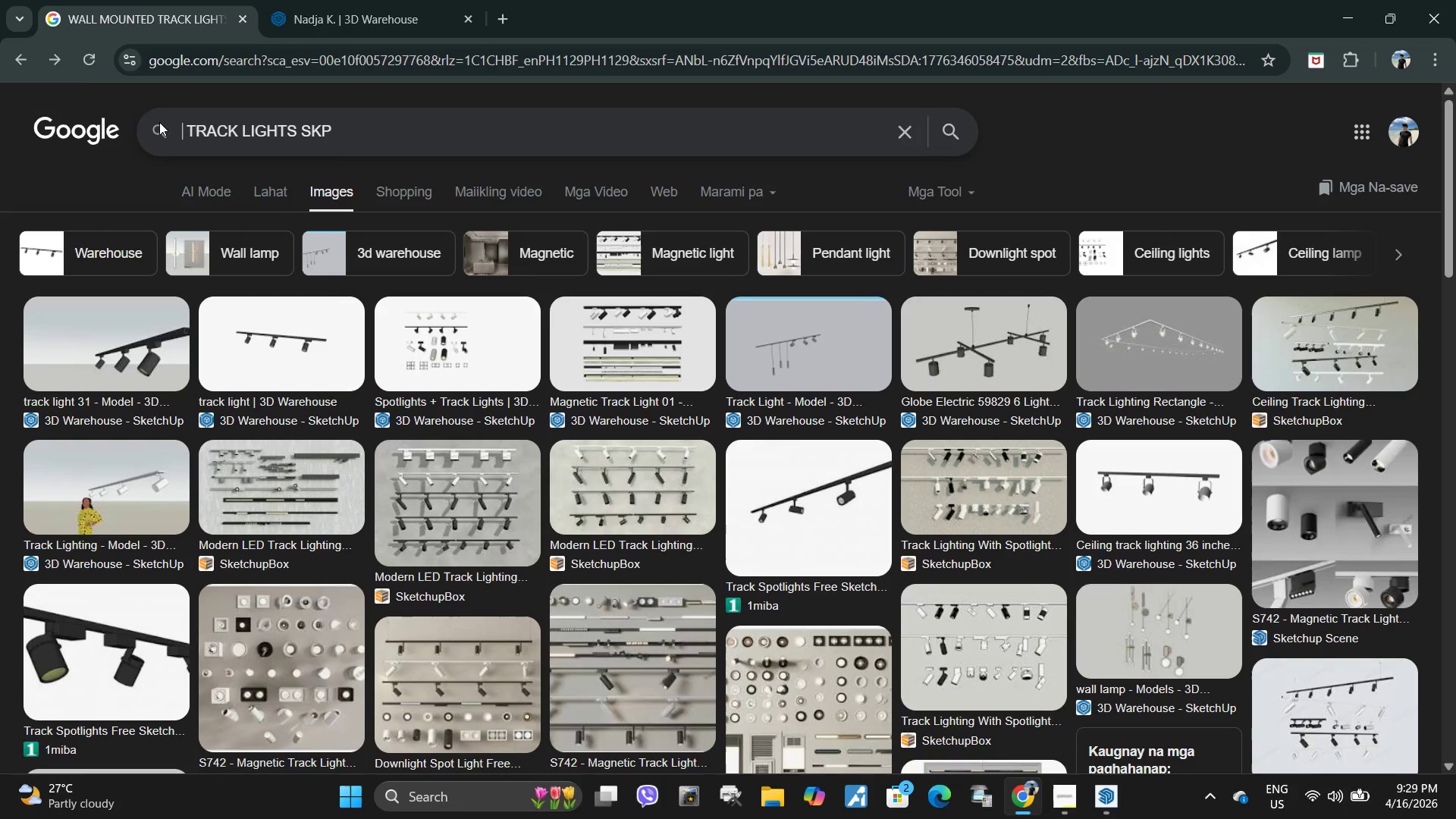 
key(Enter)
 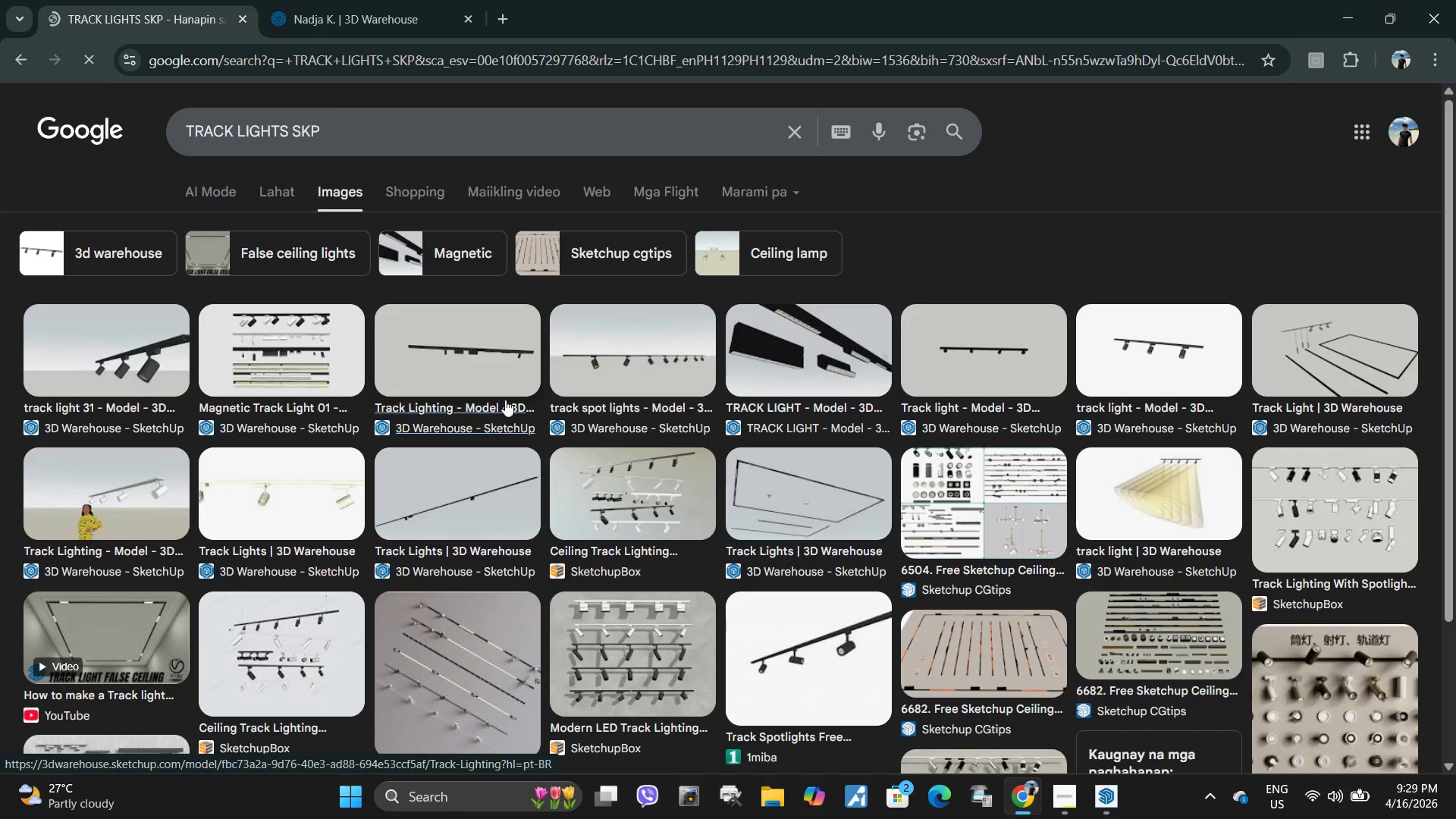 
wait(5.64)
 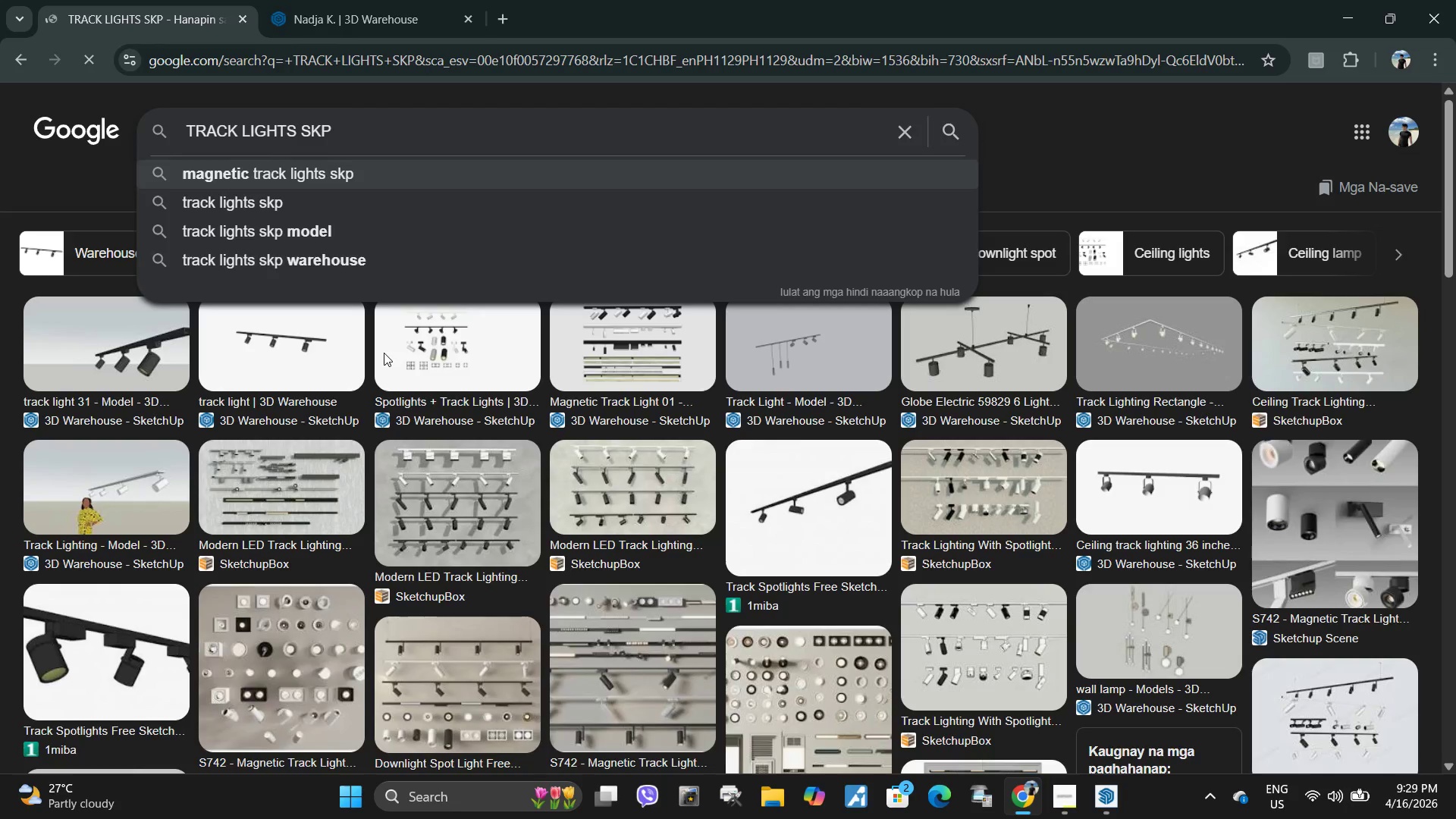 
left_click([609, 347])
 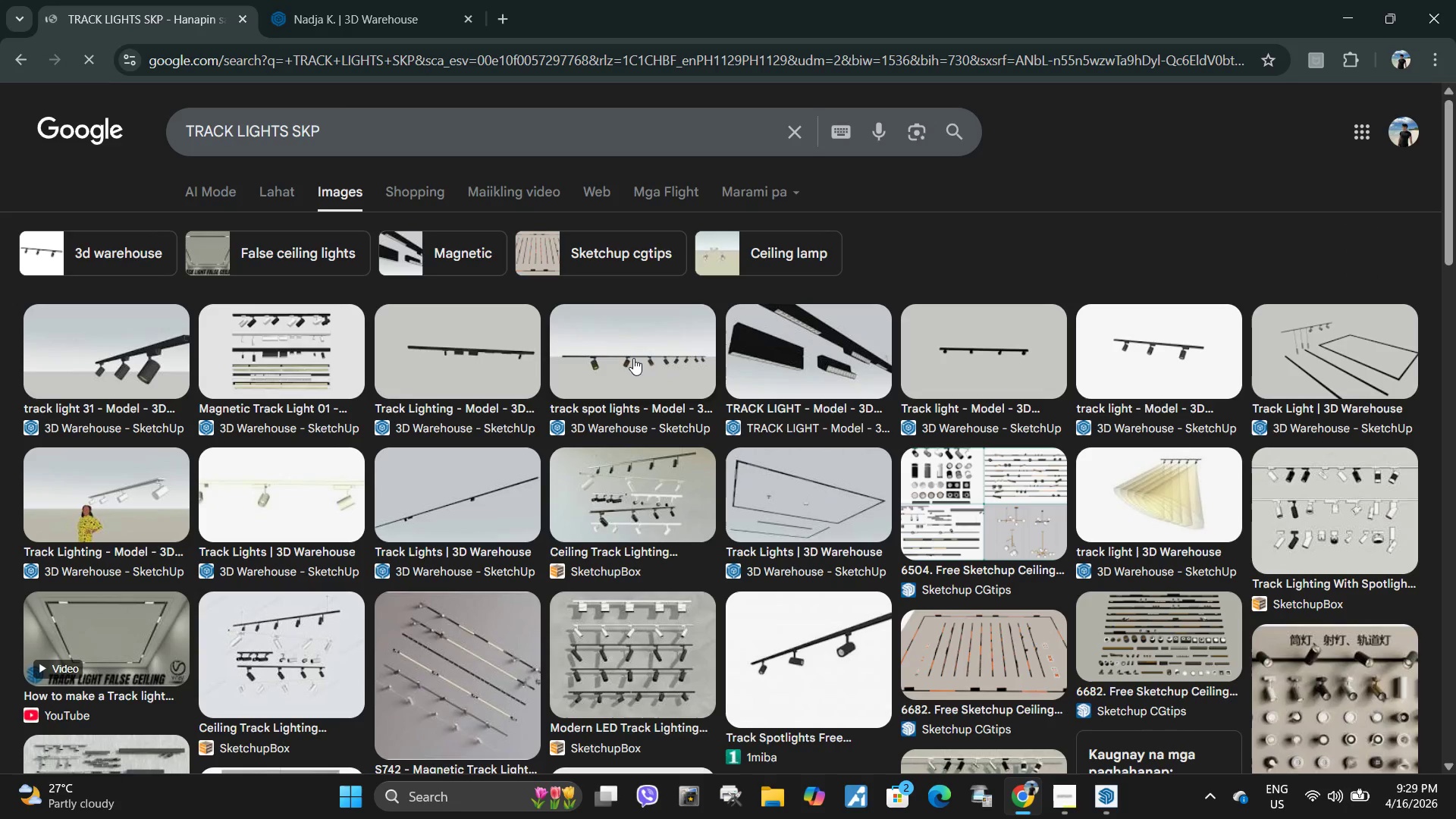 
left_click([633, 358])
 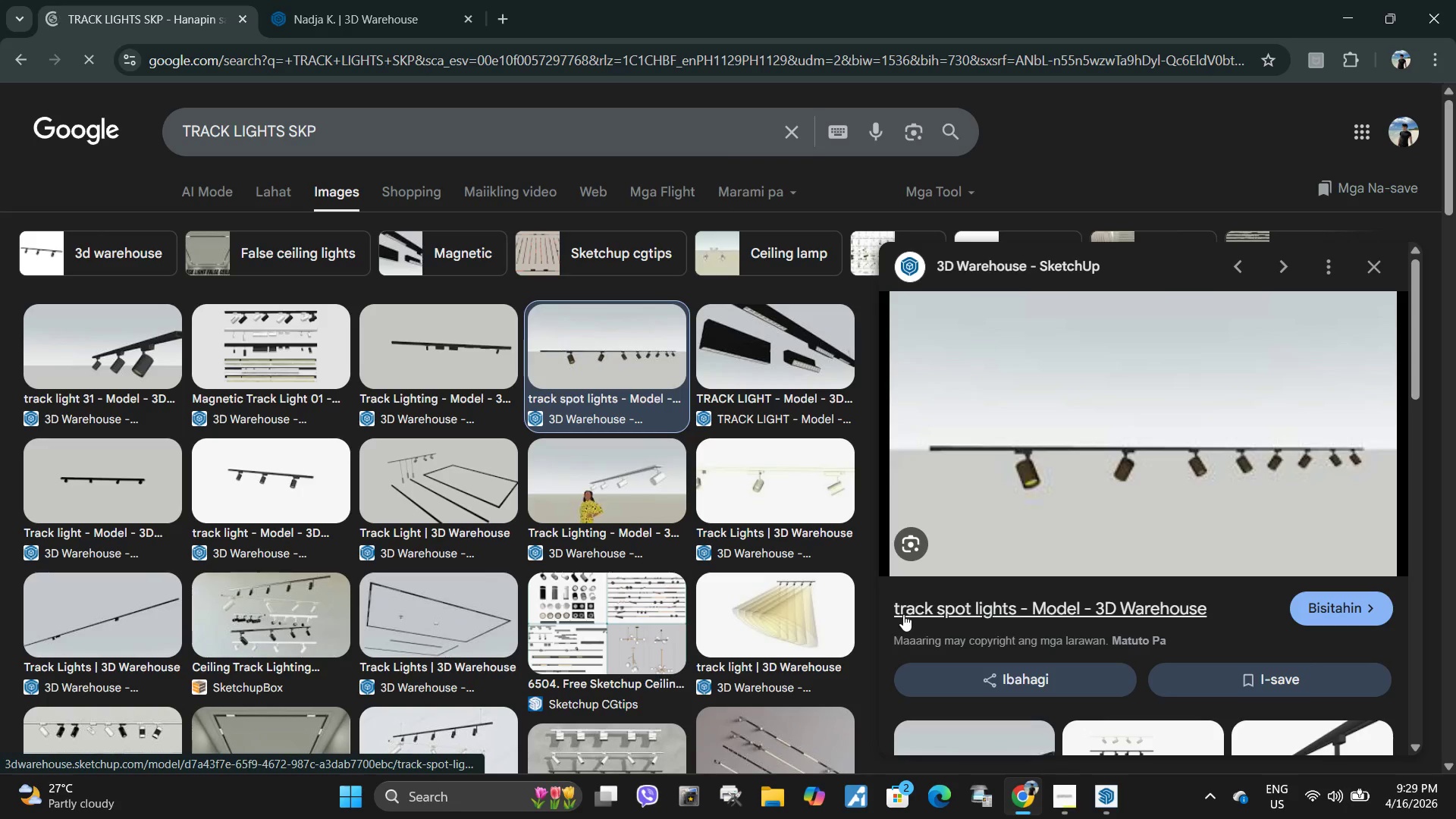 
left_click_drag(start_coordinate=[881, 604], to_coordinate=[1017, 606])
 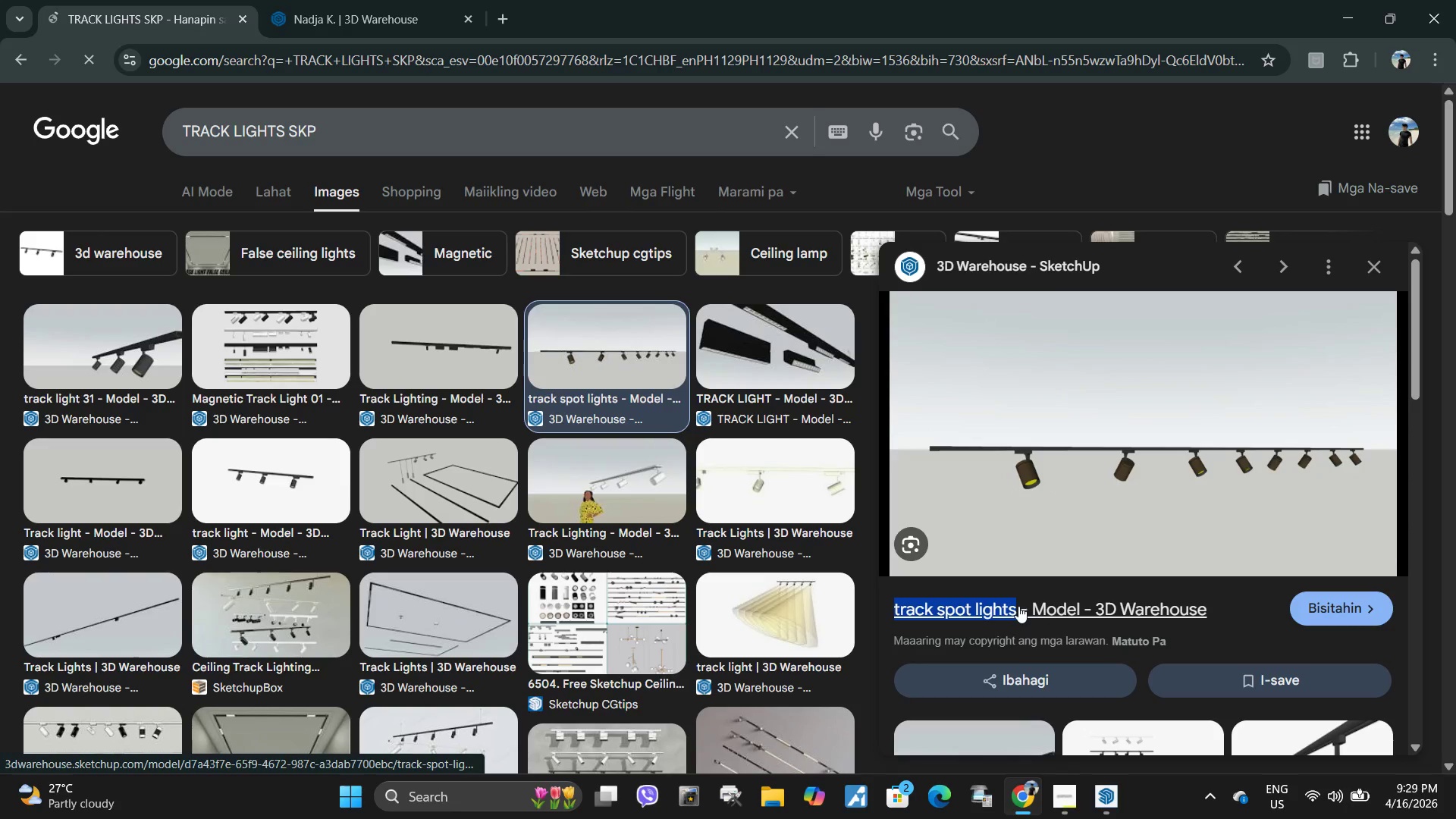 
key(Control+C)
 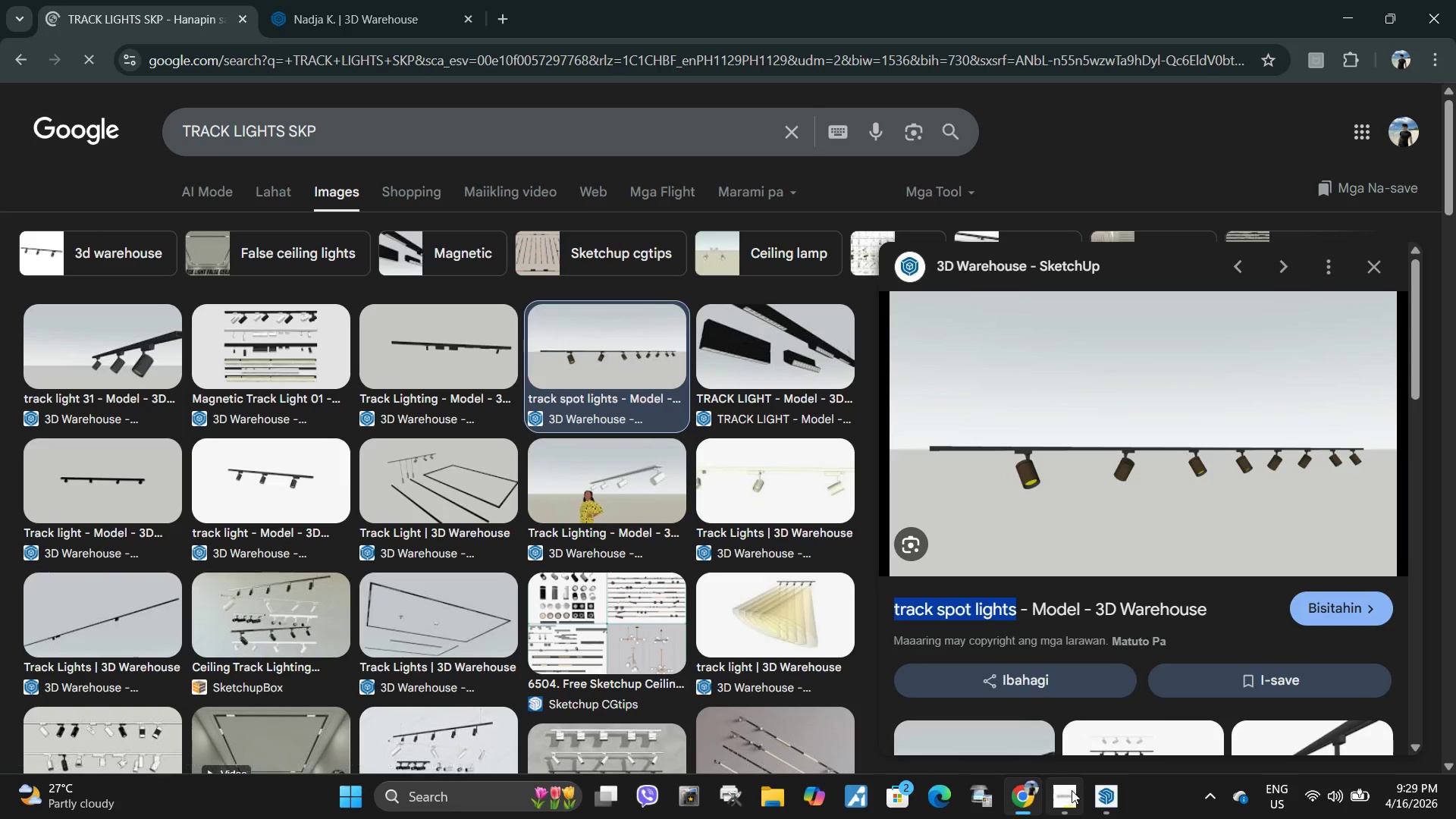 
left_click([1072, 790])